 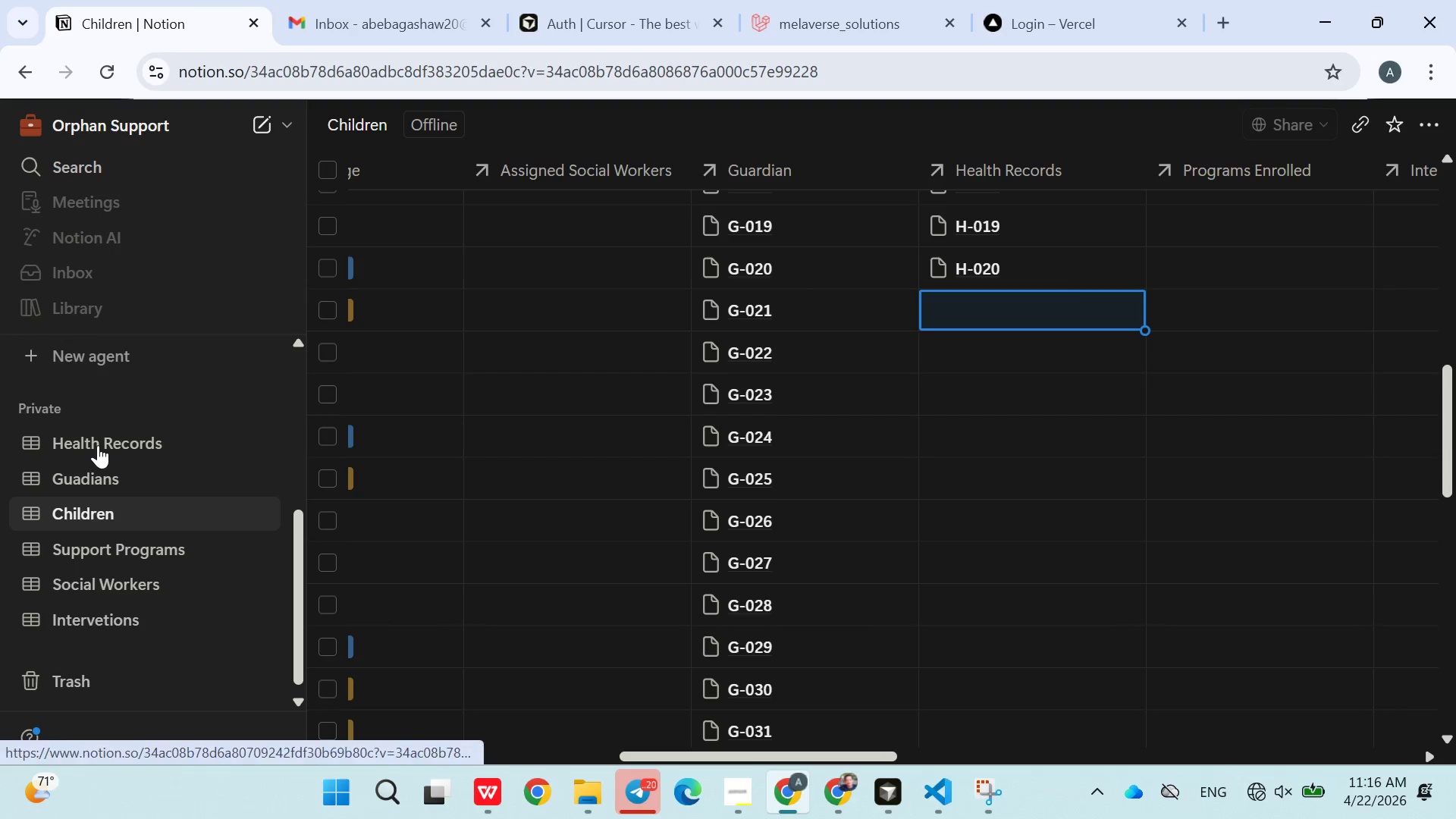 
left_click([98, 447])
 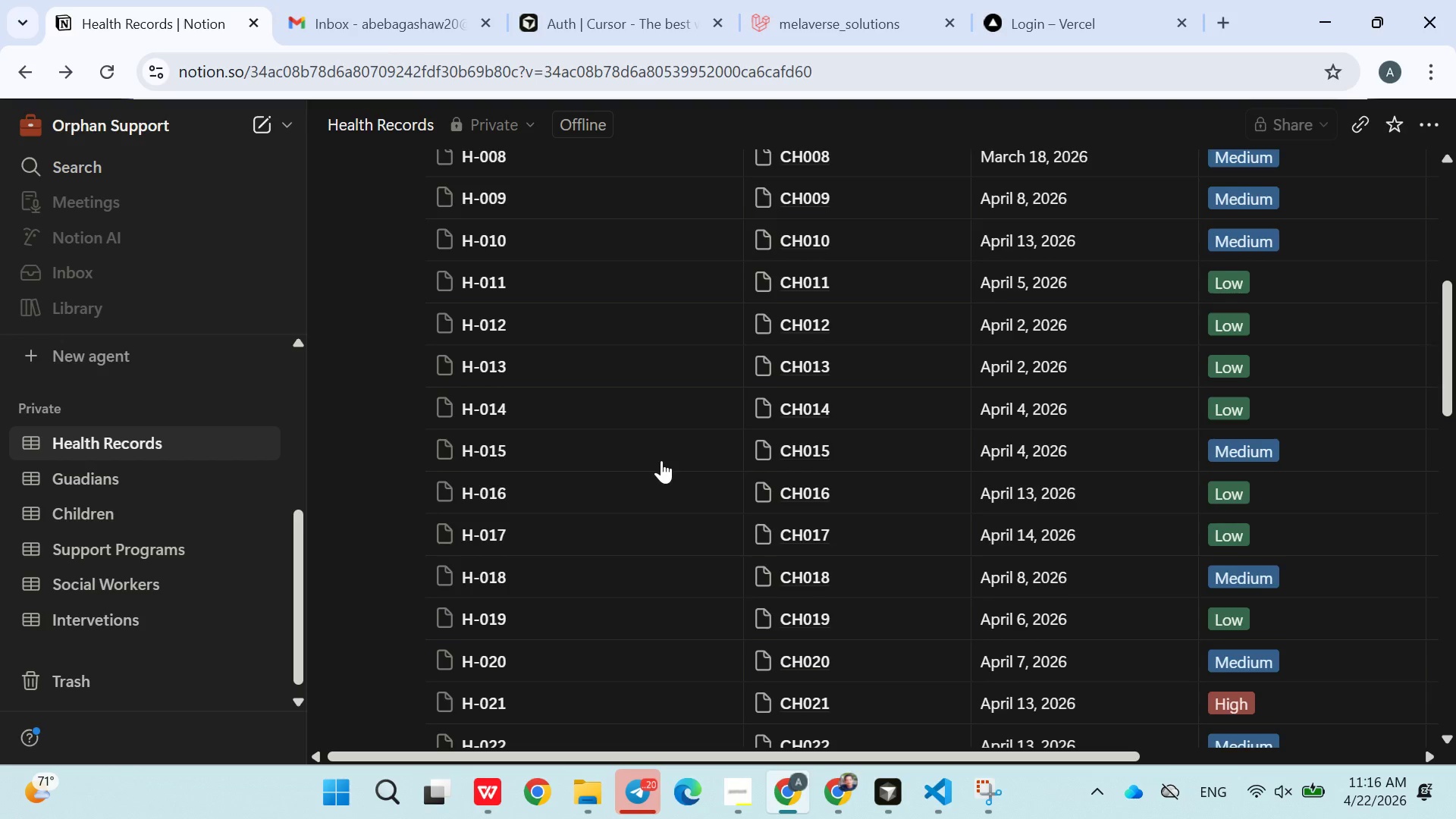 
wait(8.65)
 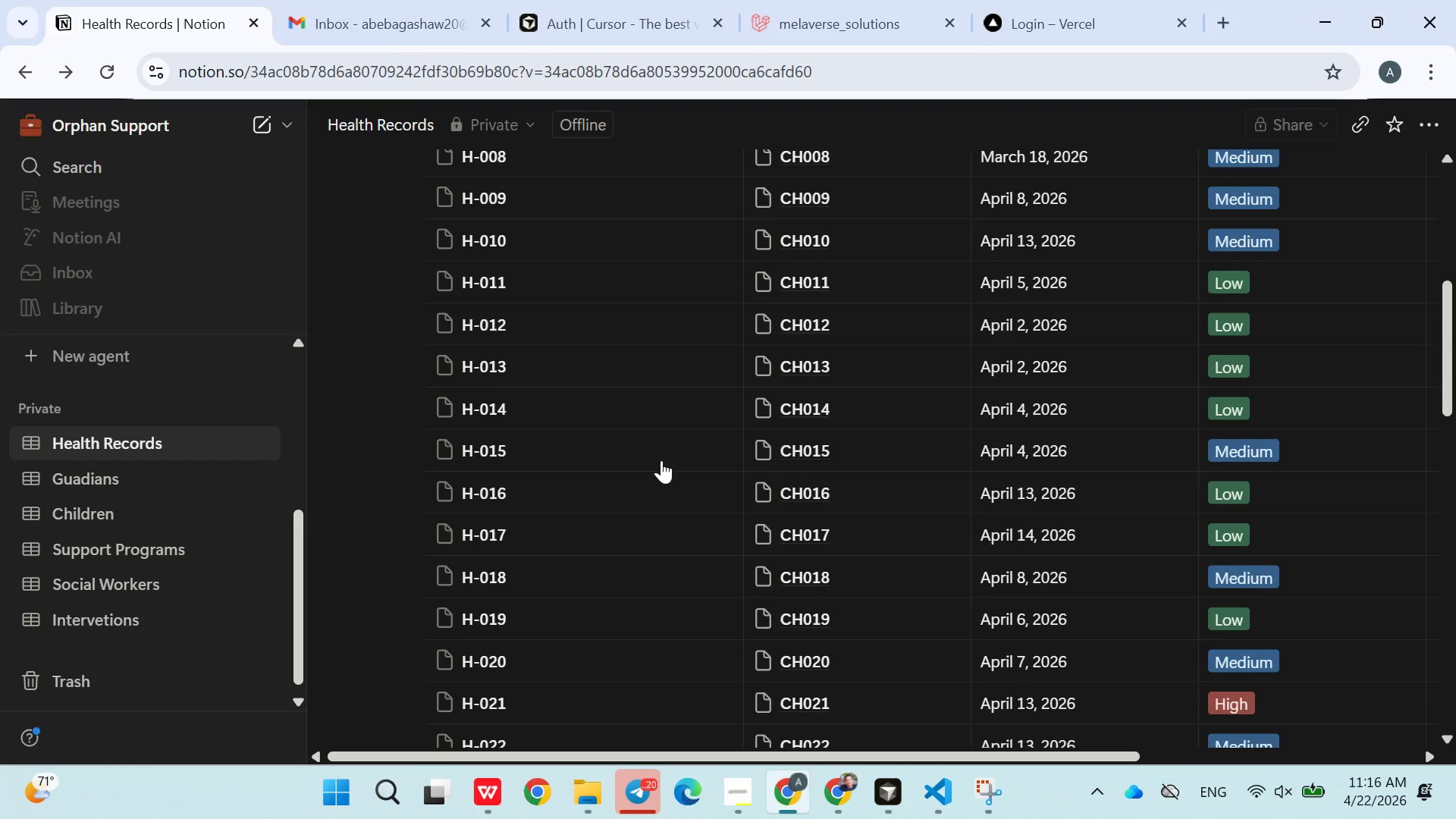 
mouse_move([127, 452])
 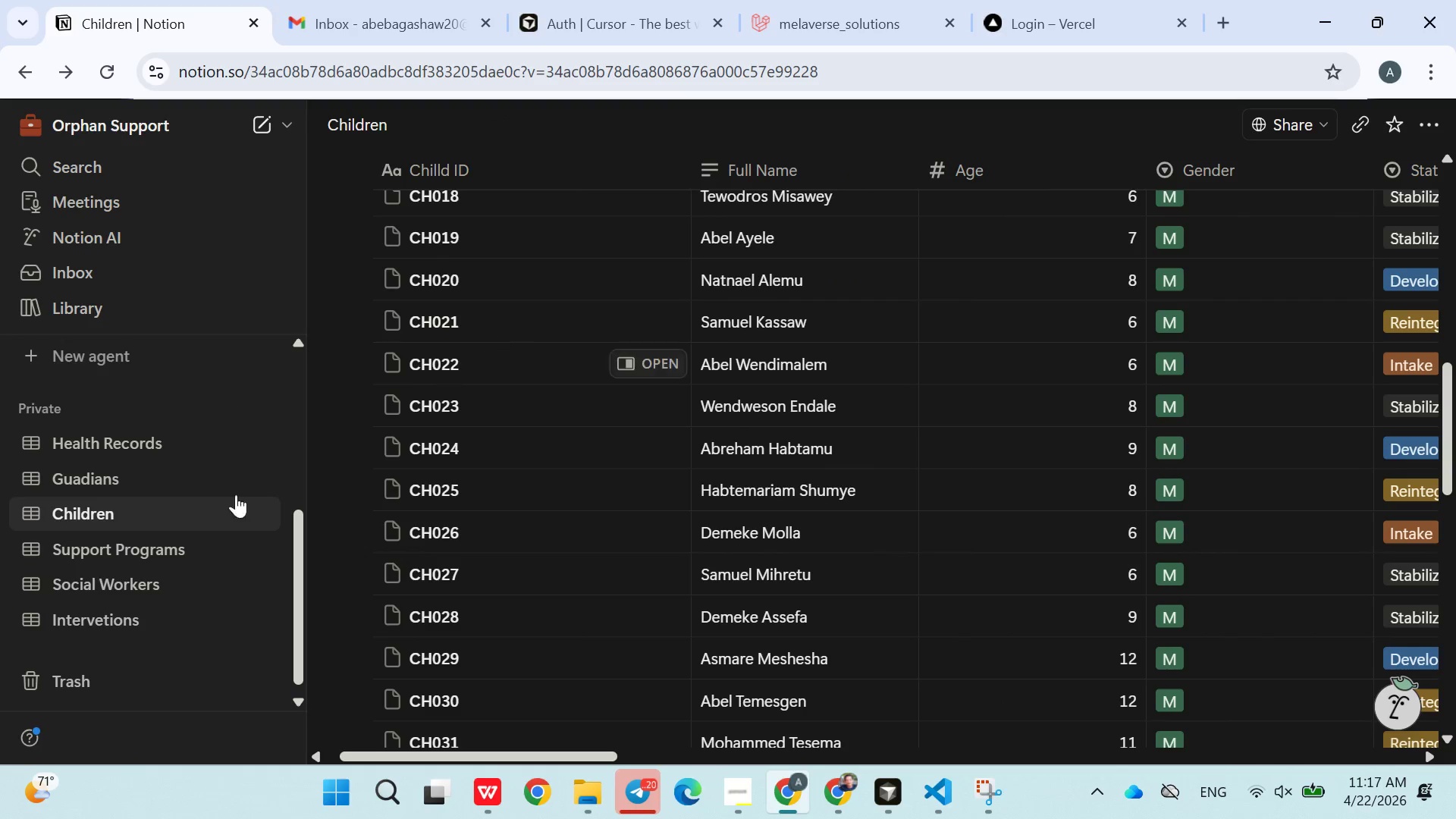 
left_click([115, 457])
 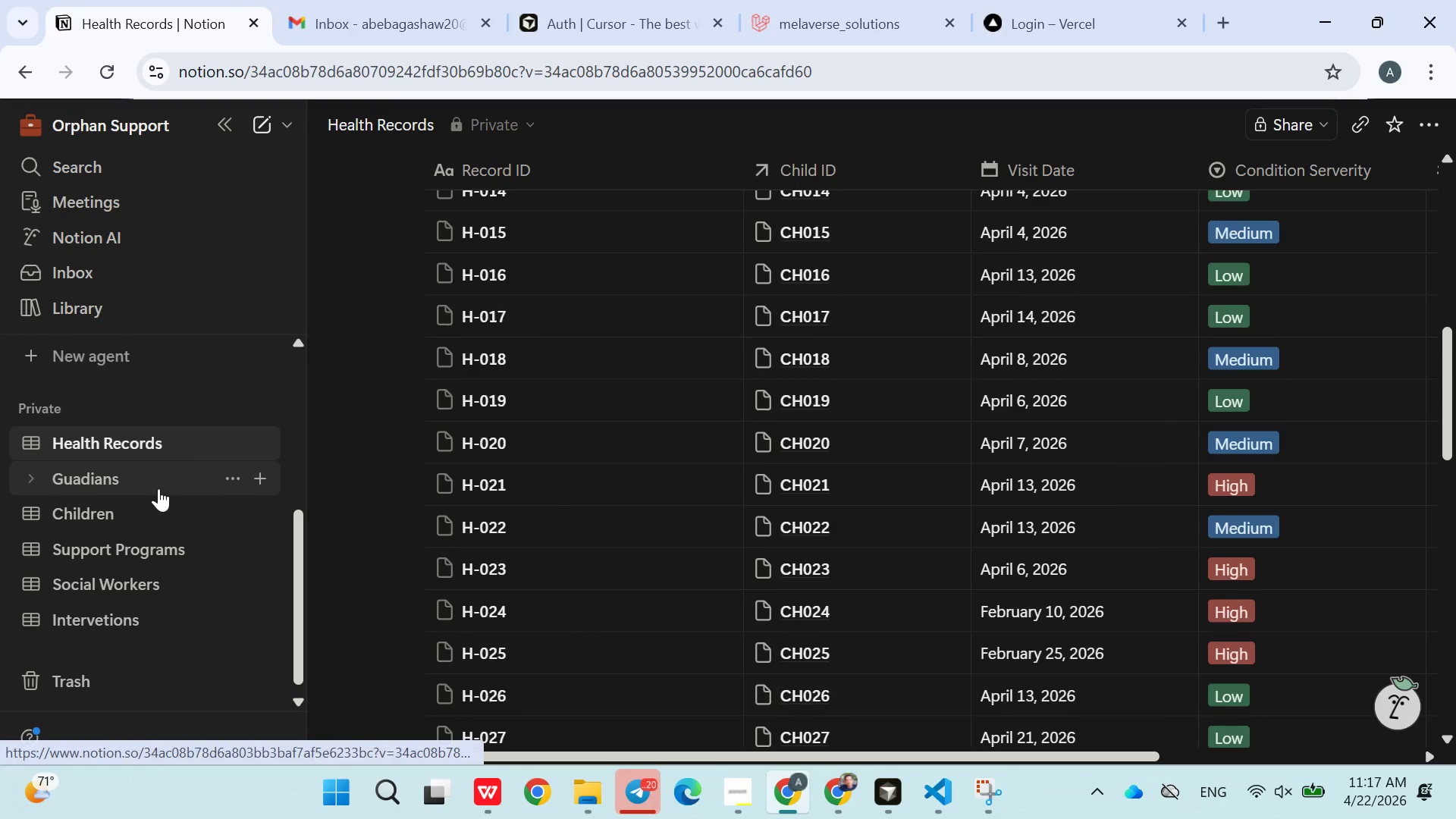 
wait(7.22)
 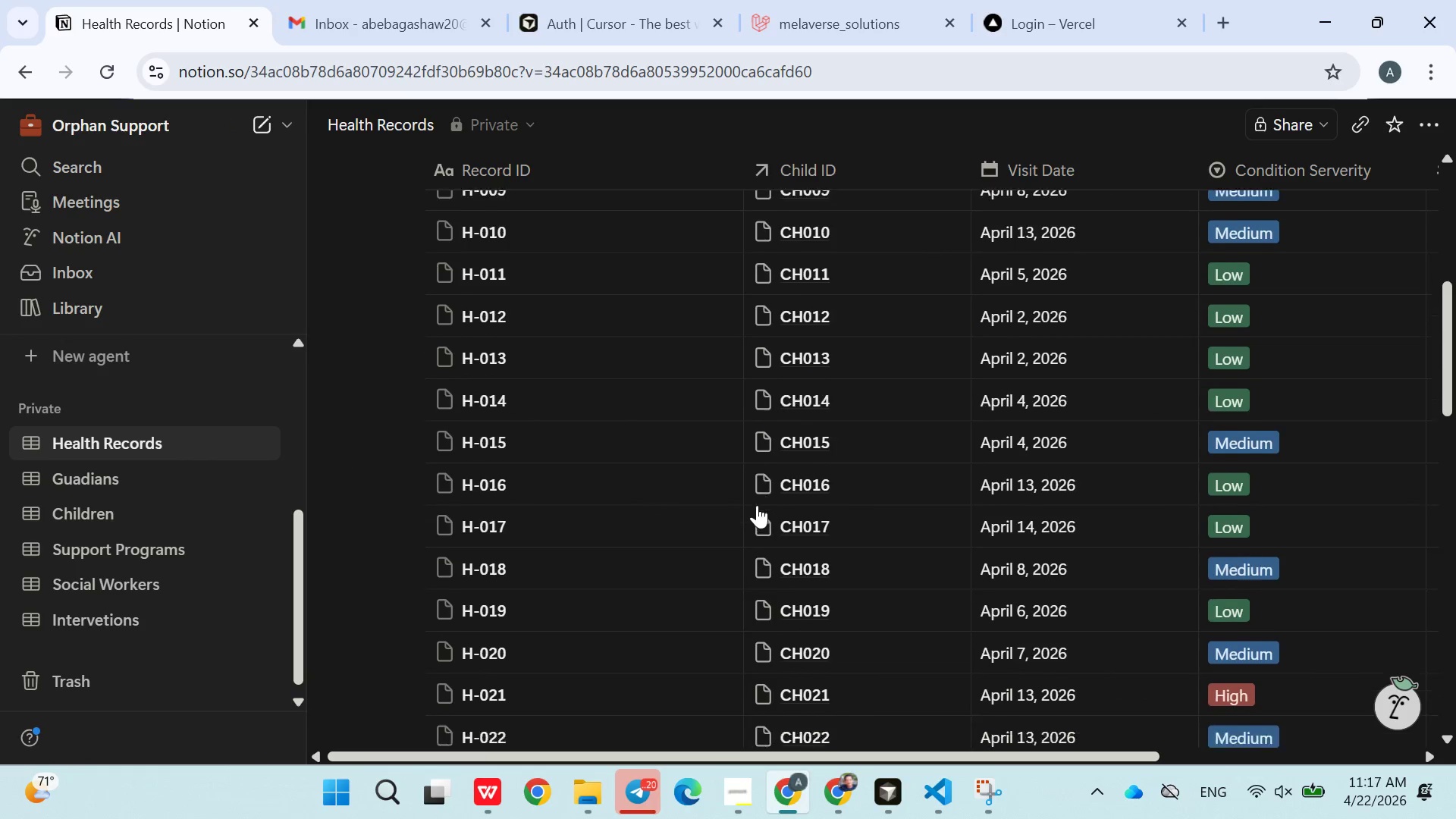 
left_click([108, 500])
 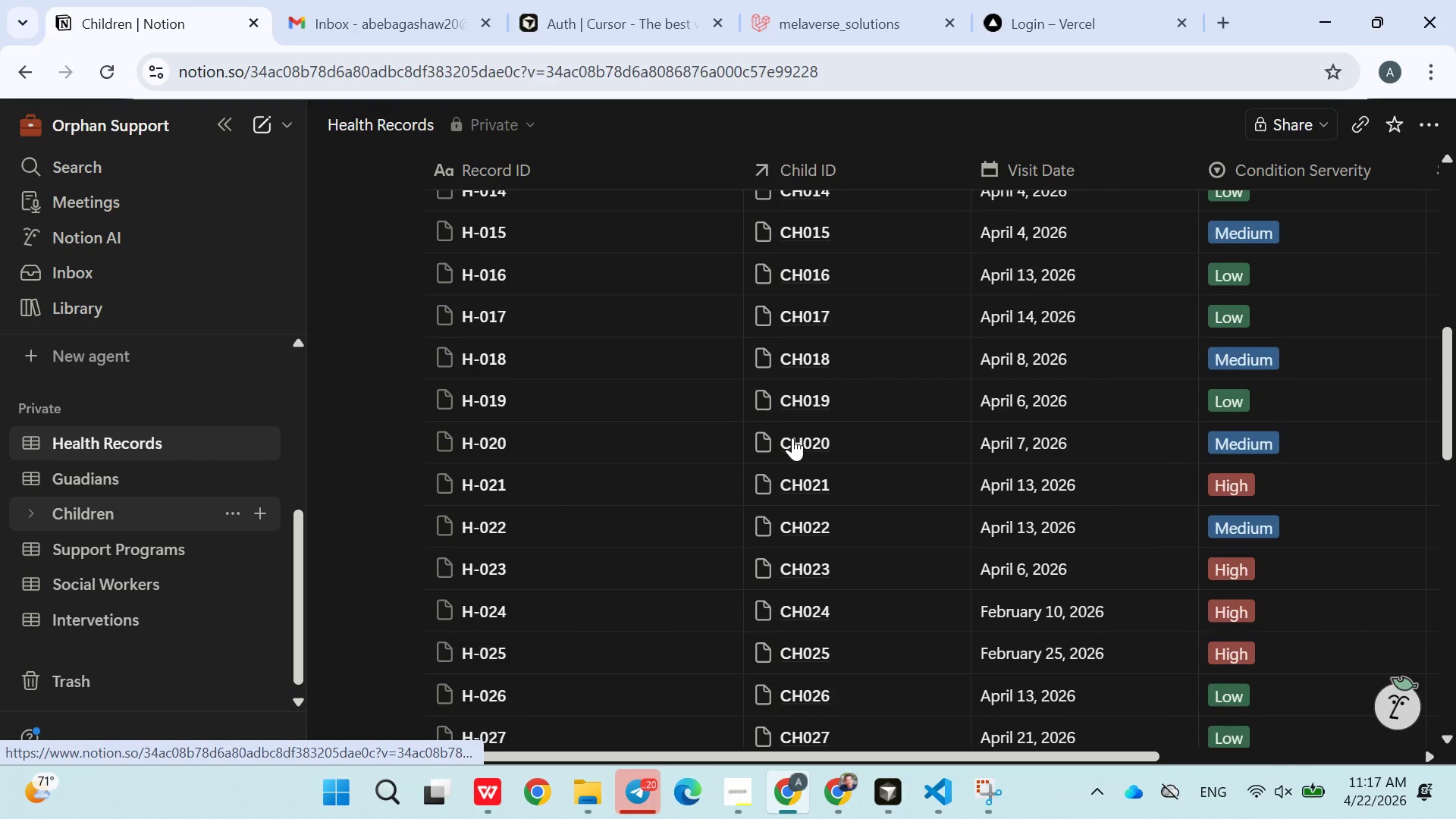 
mouse_move([948, 467])
 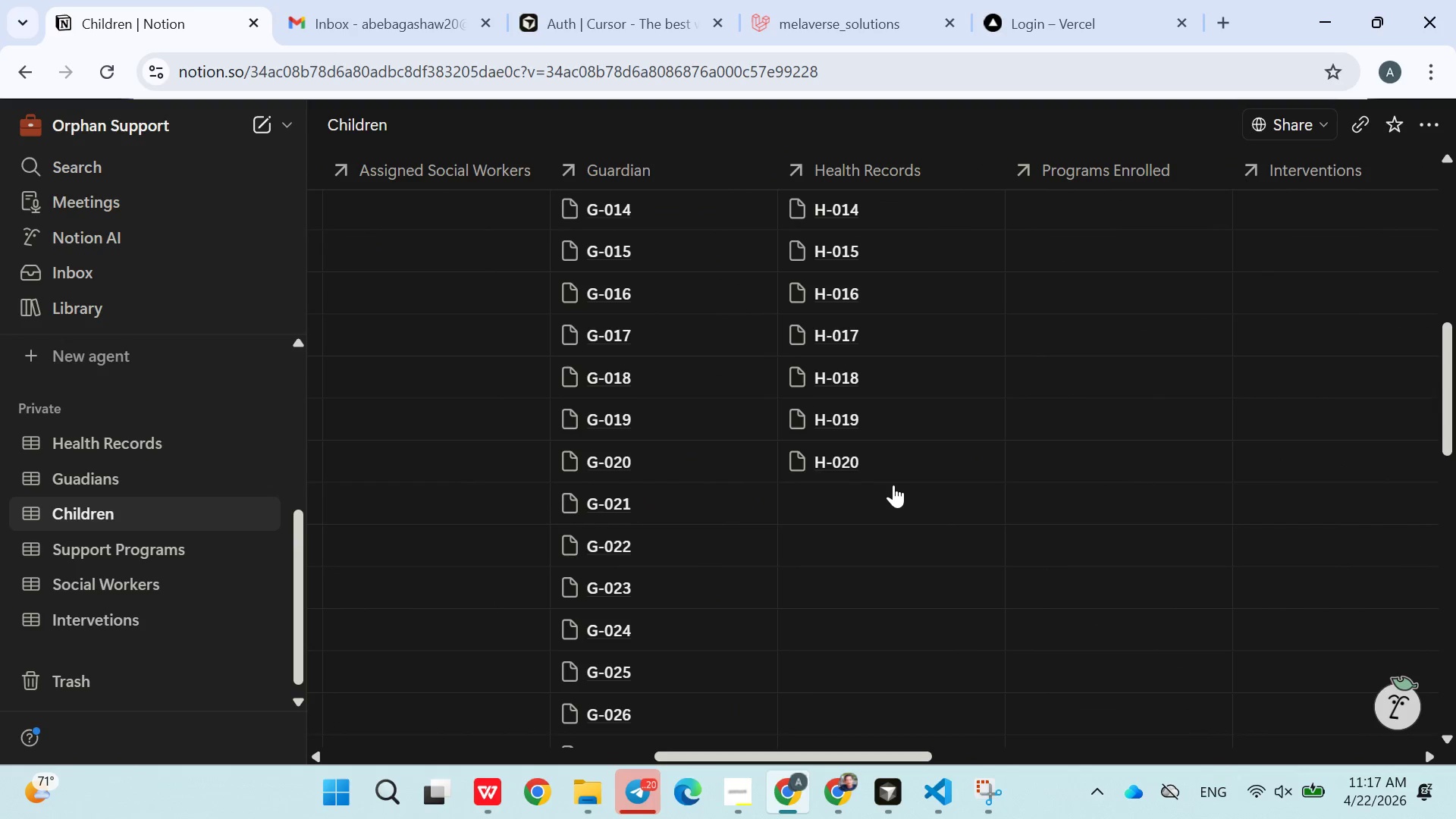 
left_click([893, 485])
 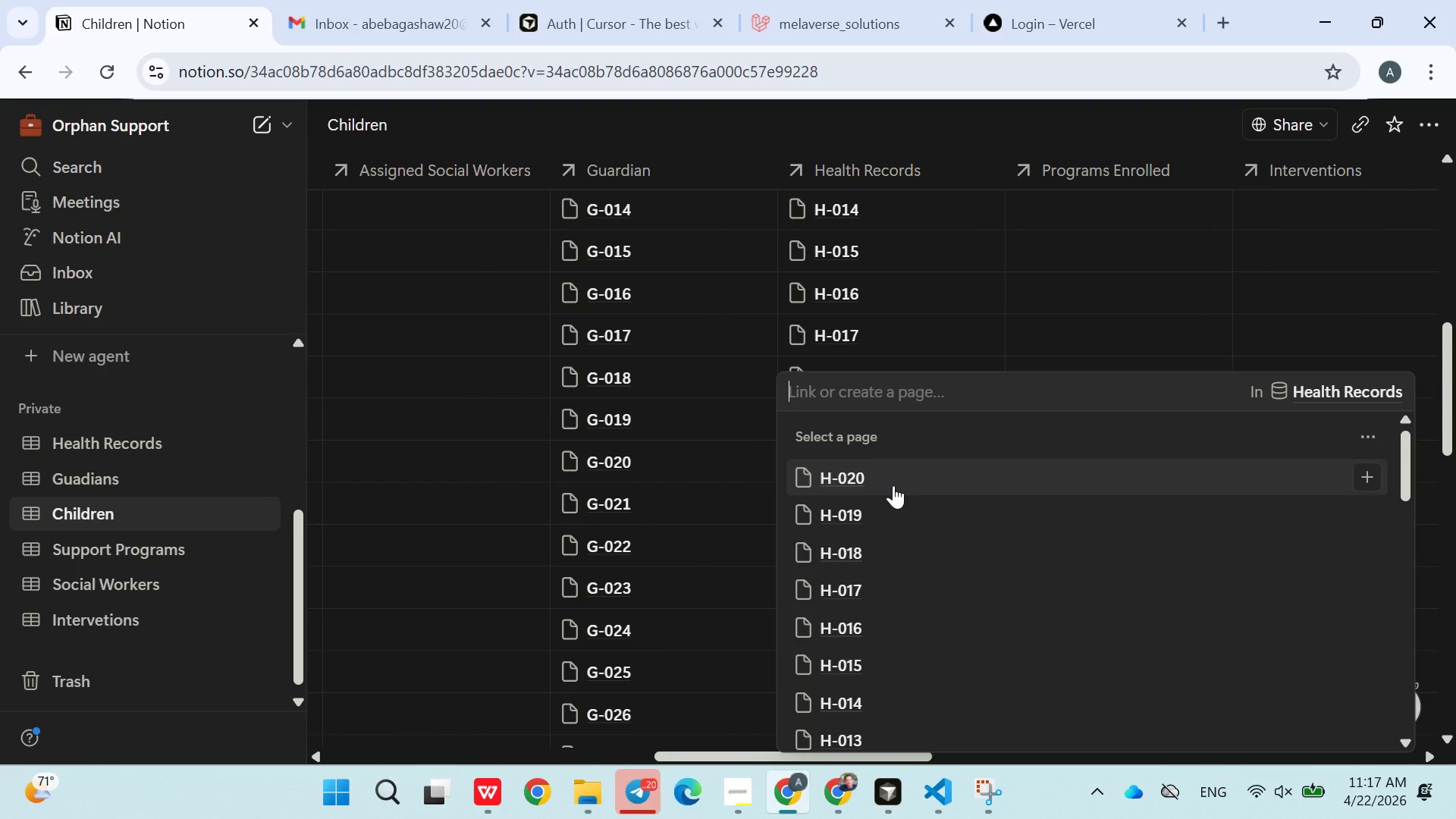 
type(021)
 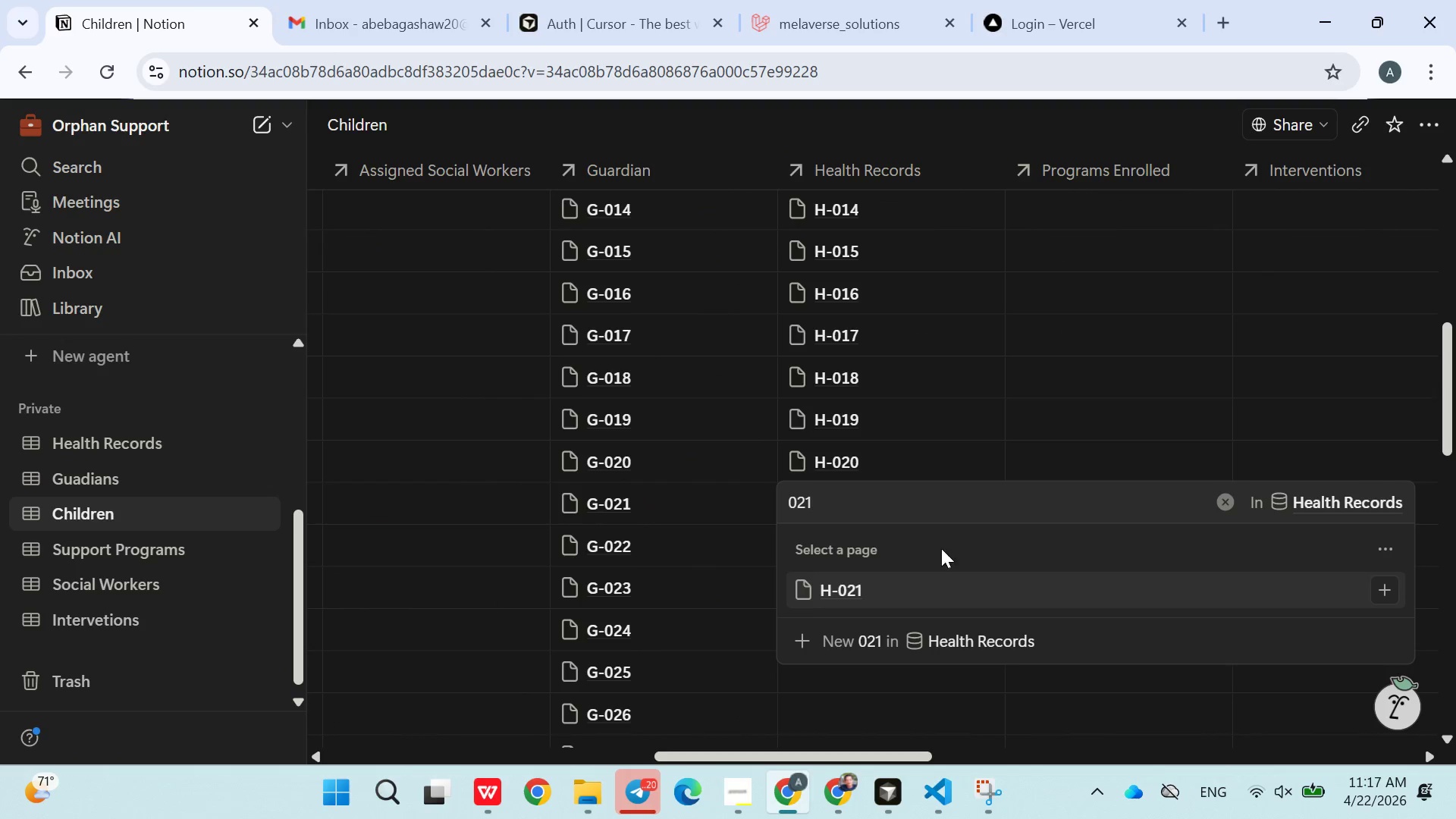 
left_click([875, 586])
 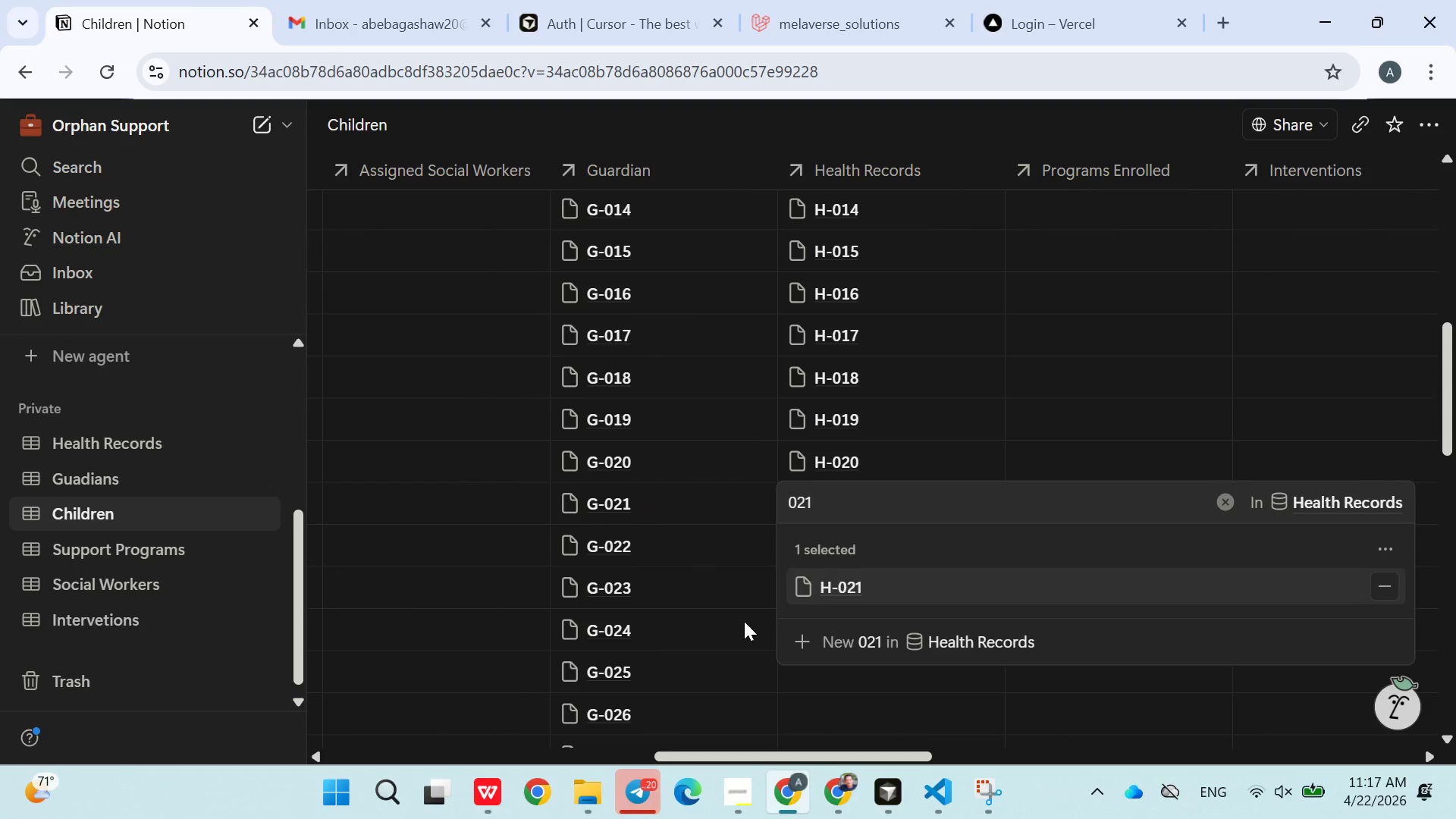 
left_click([739, 621])
 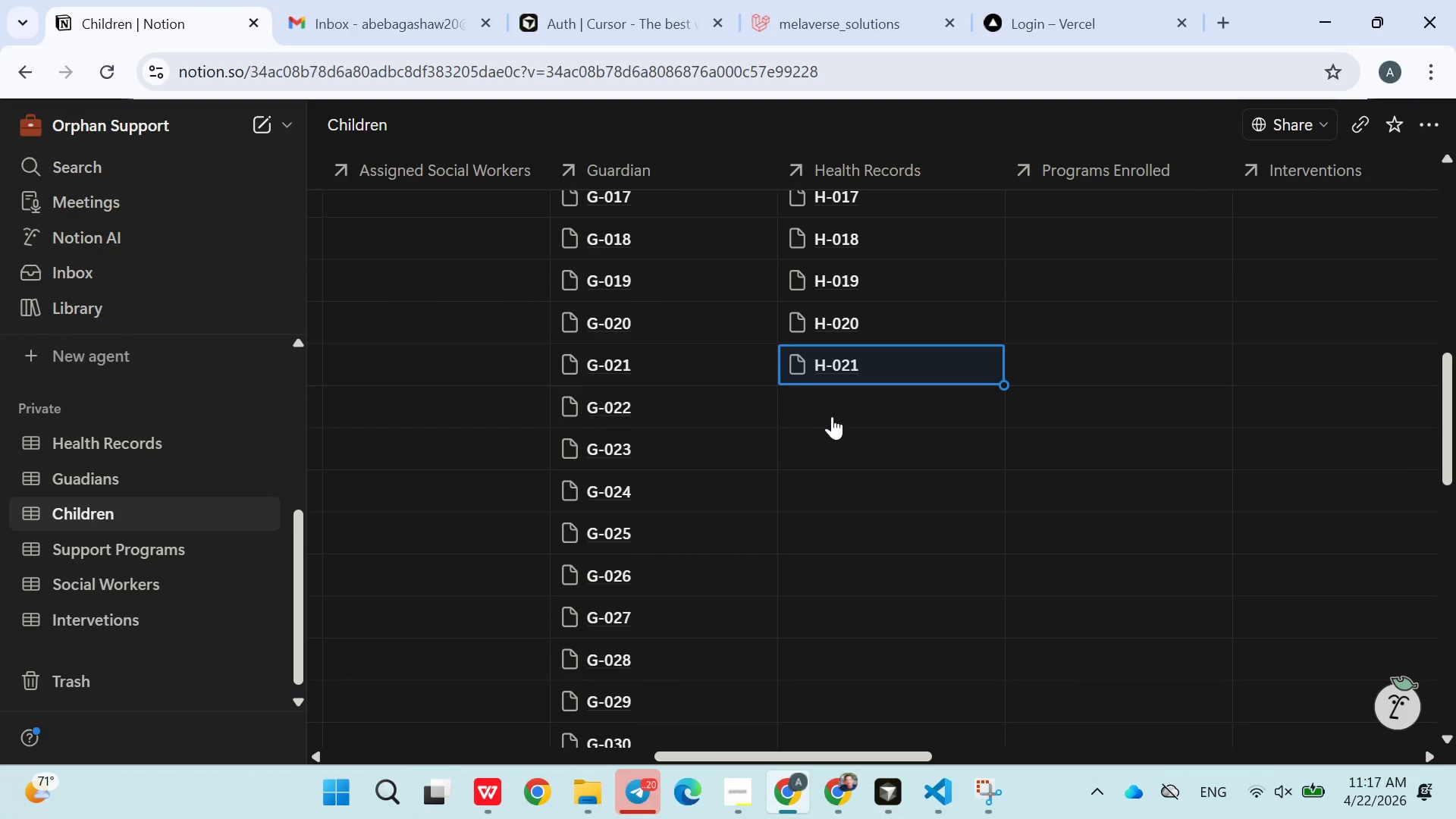 
left_click([834, 410])
 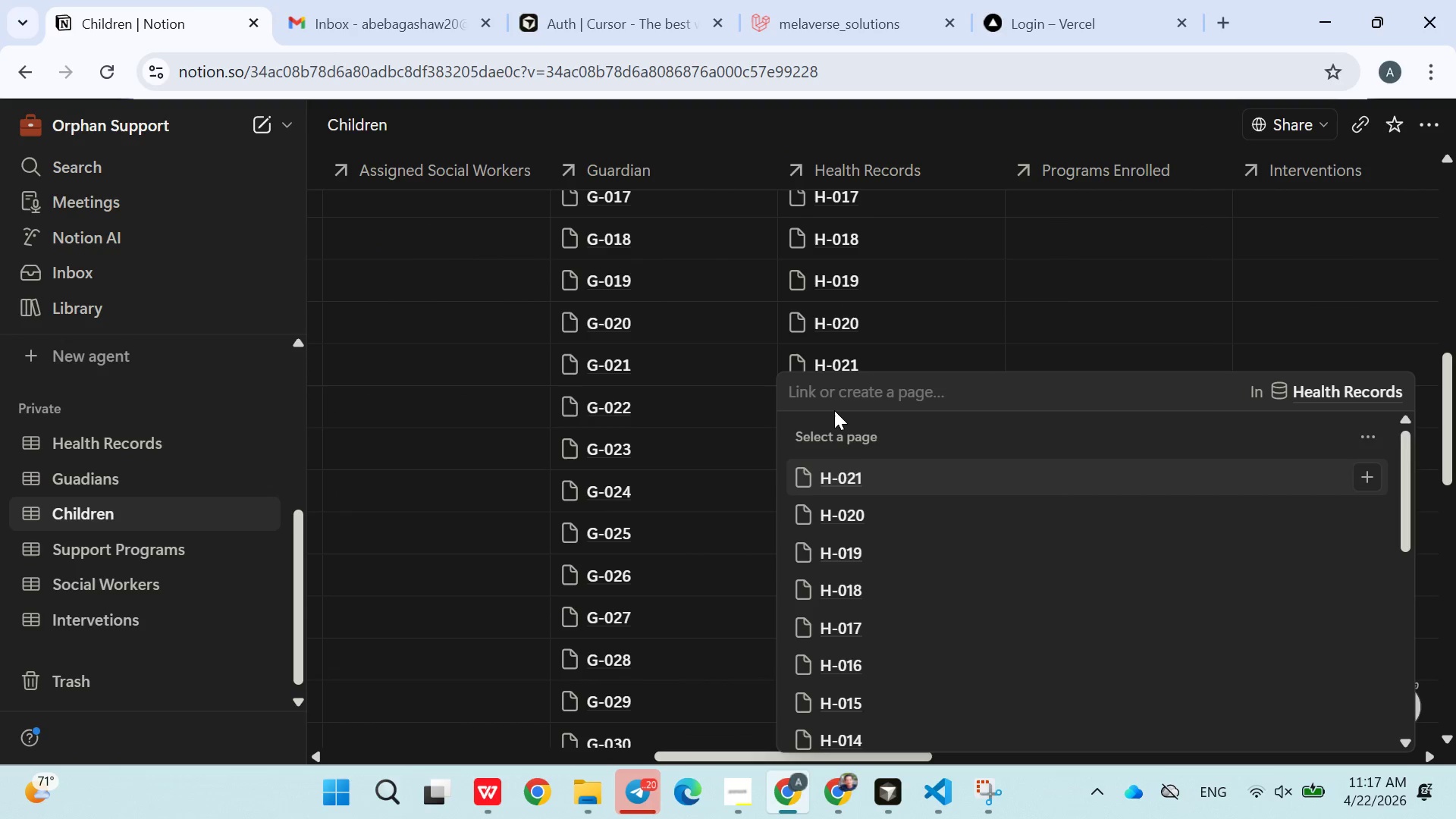 
type(022)
 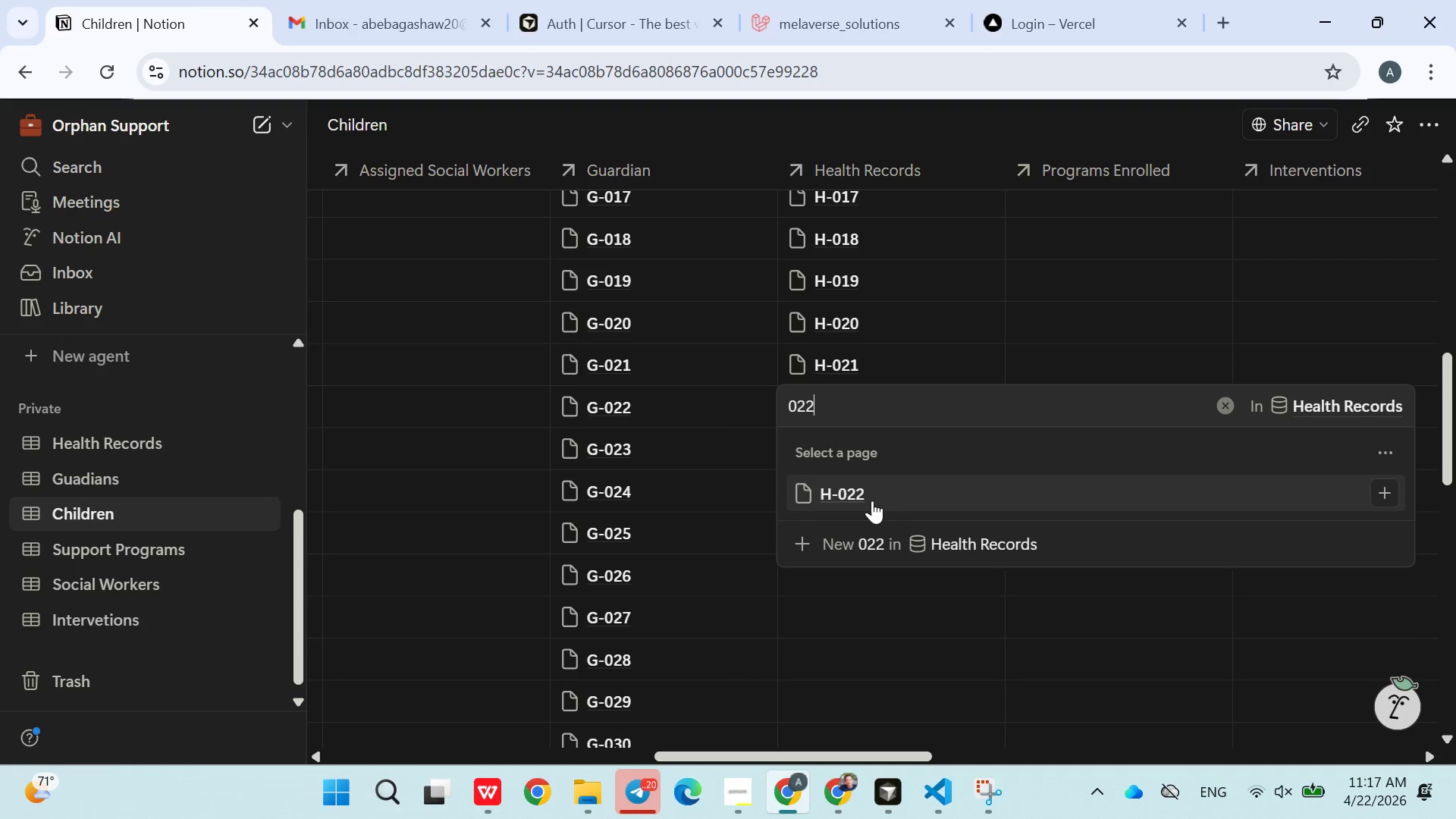 
double_click([855, 612])
 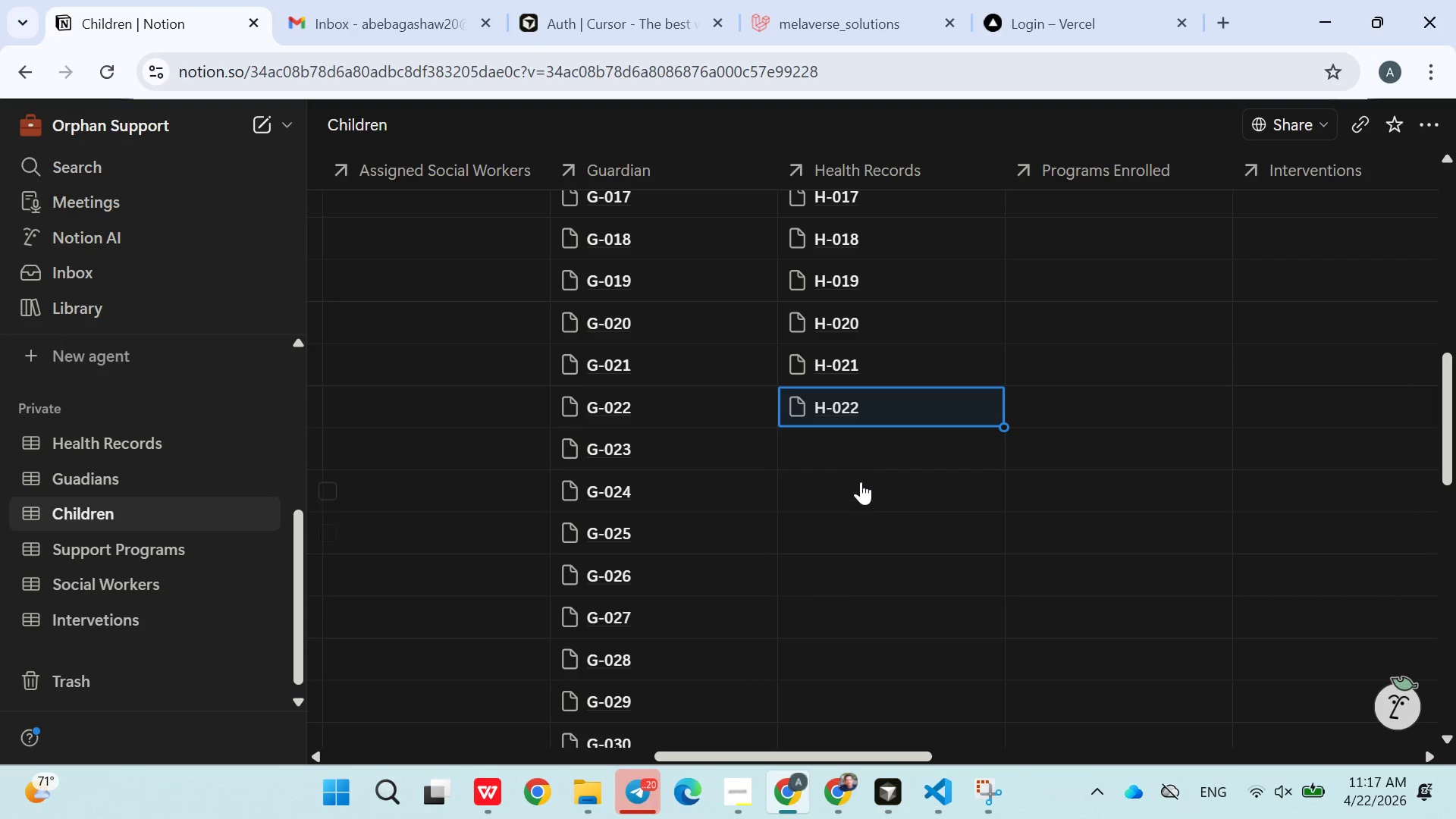 
left_click([855, 460])
 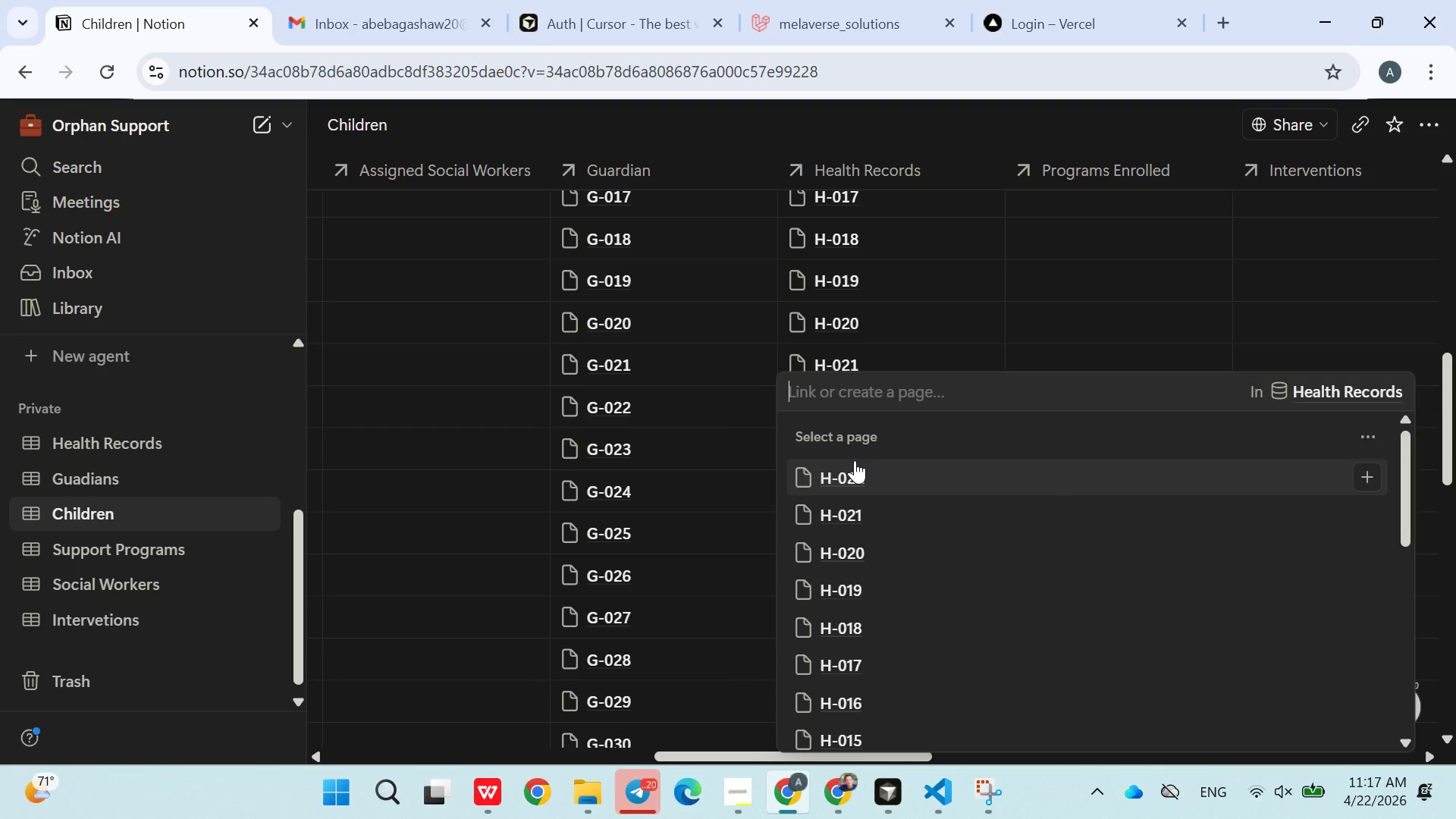 
type(023)
 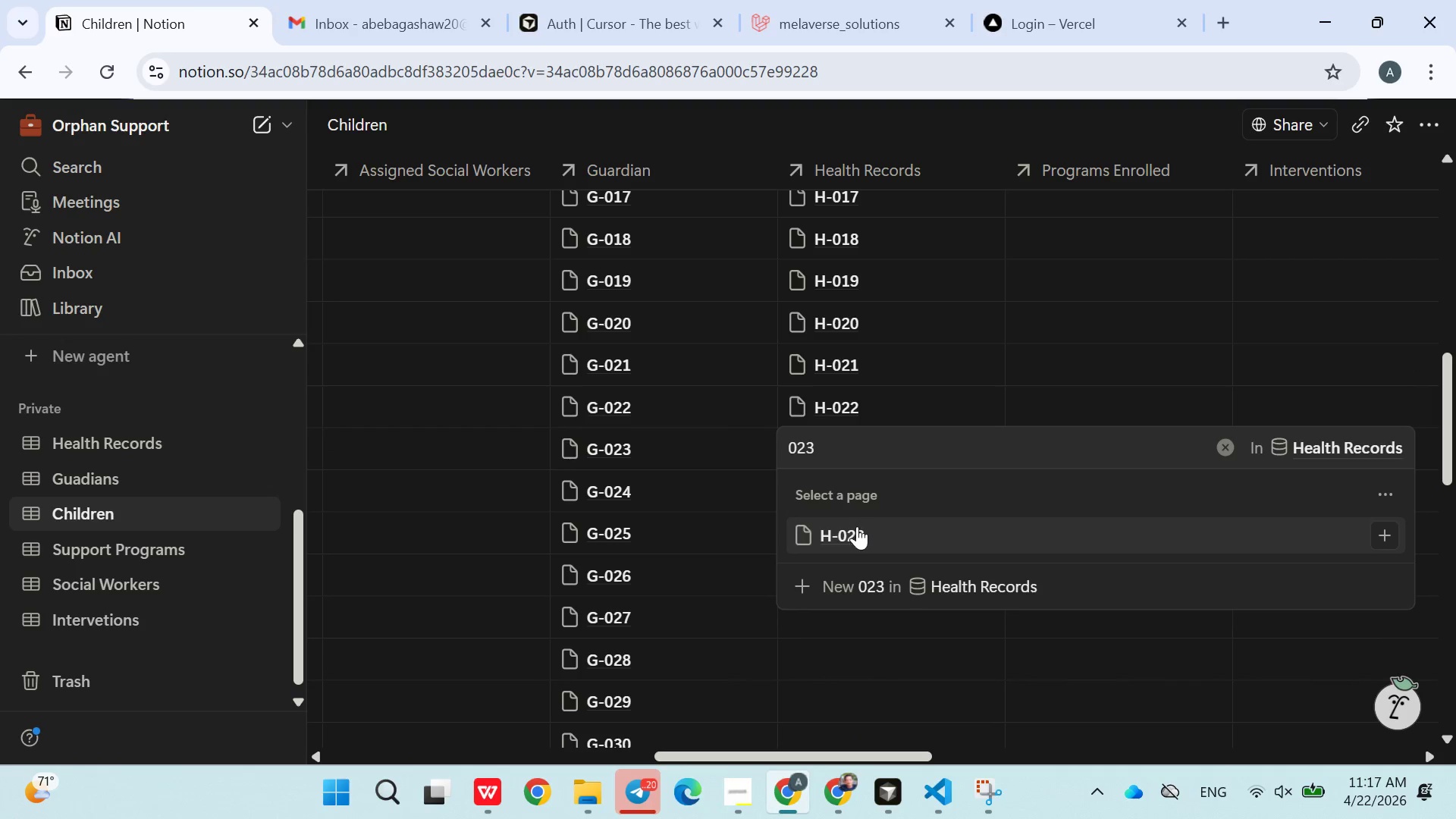 
double_click([721, 571])
 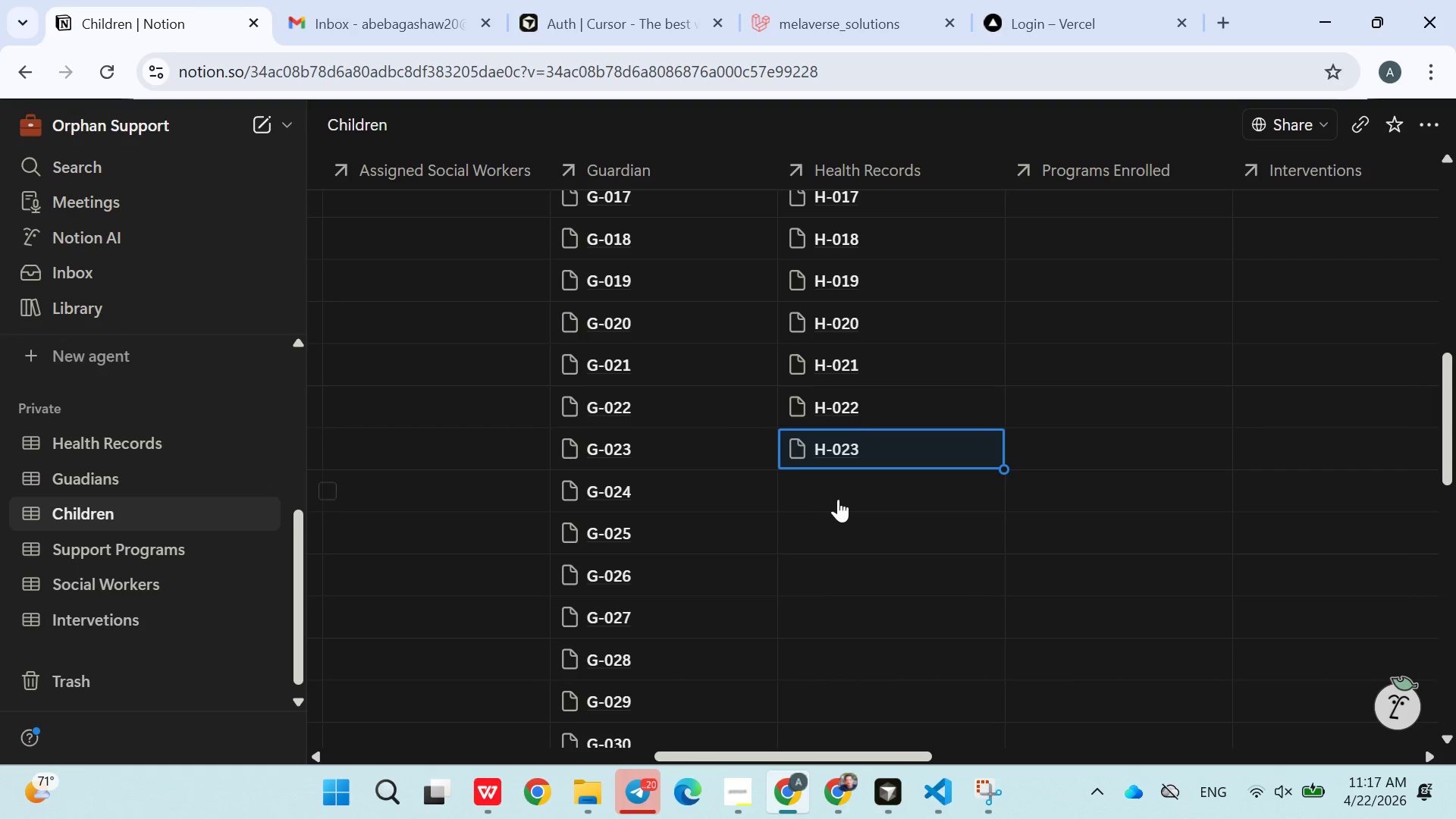 
left_click([839, 499])
 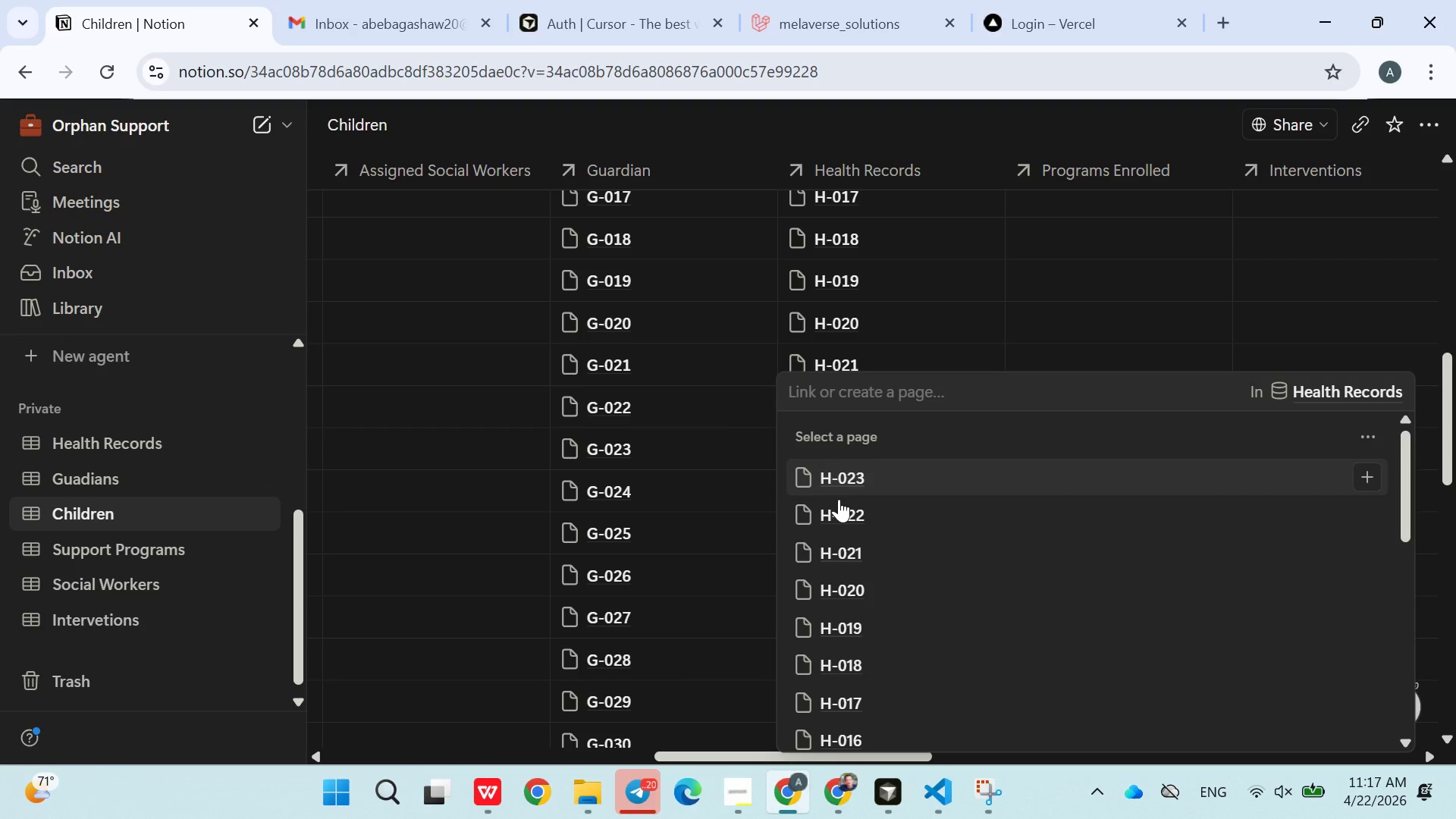 
type(024)
 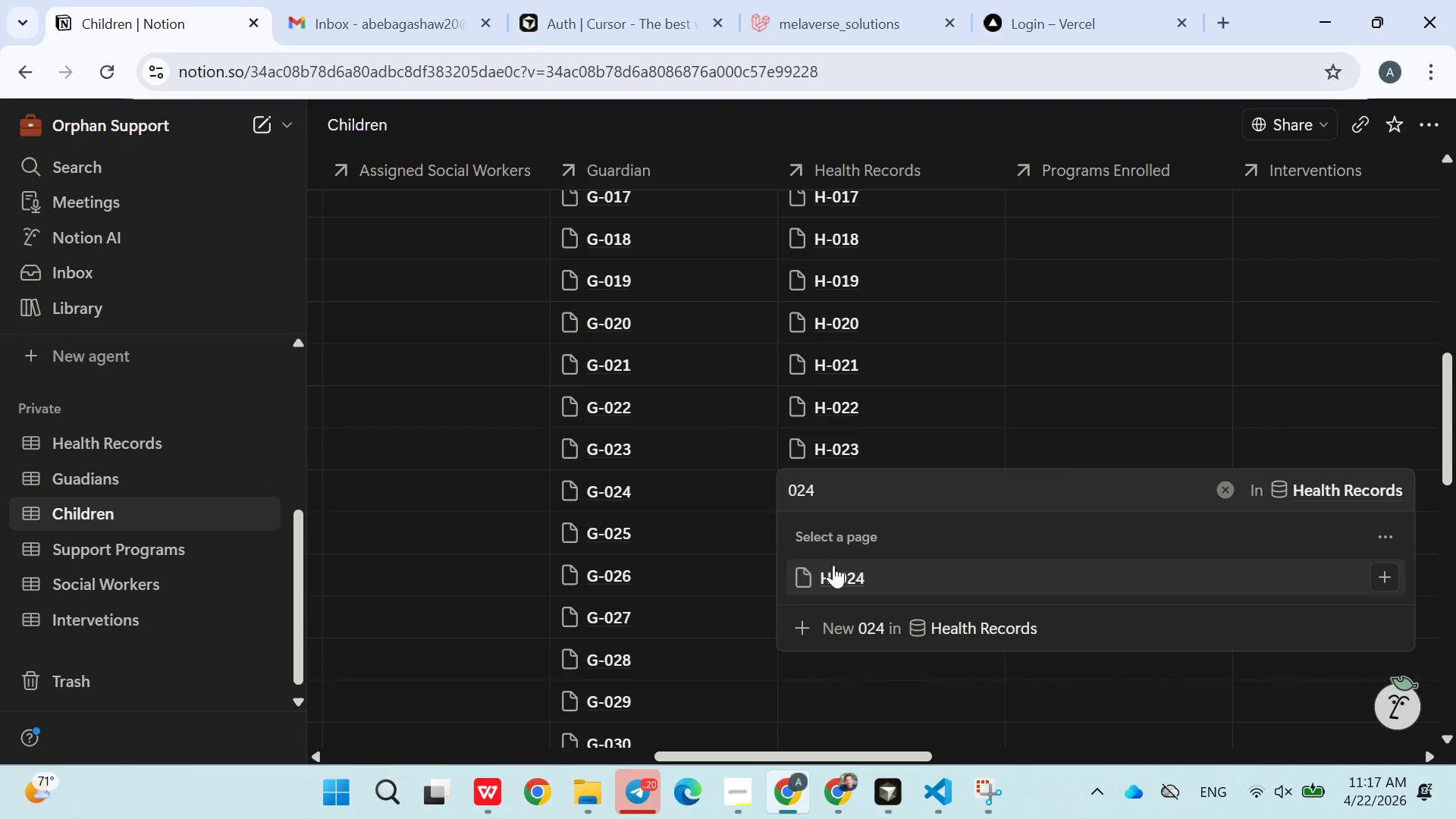 
double_click([720, 575])
 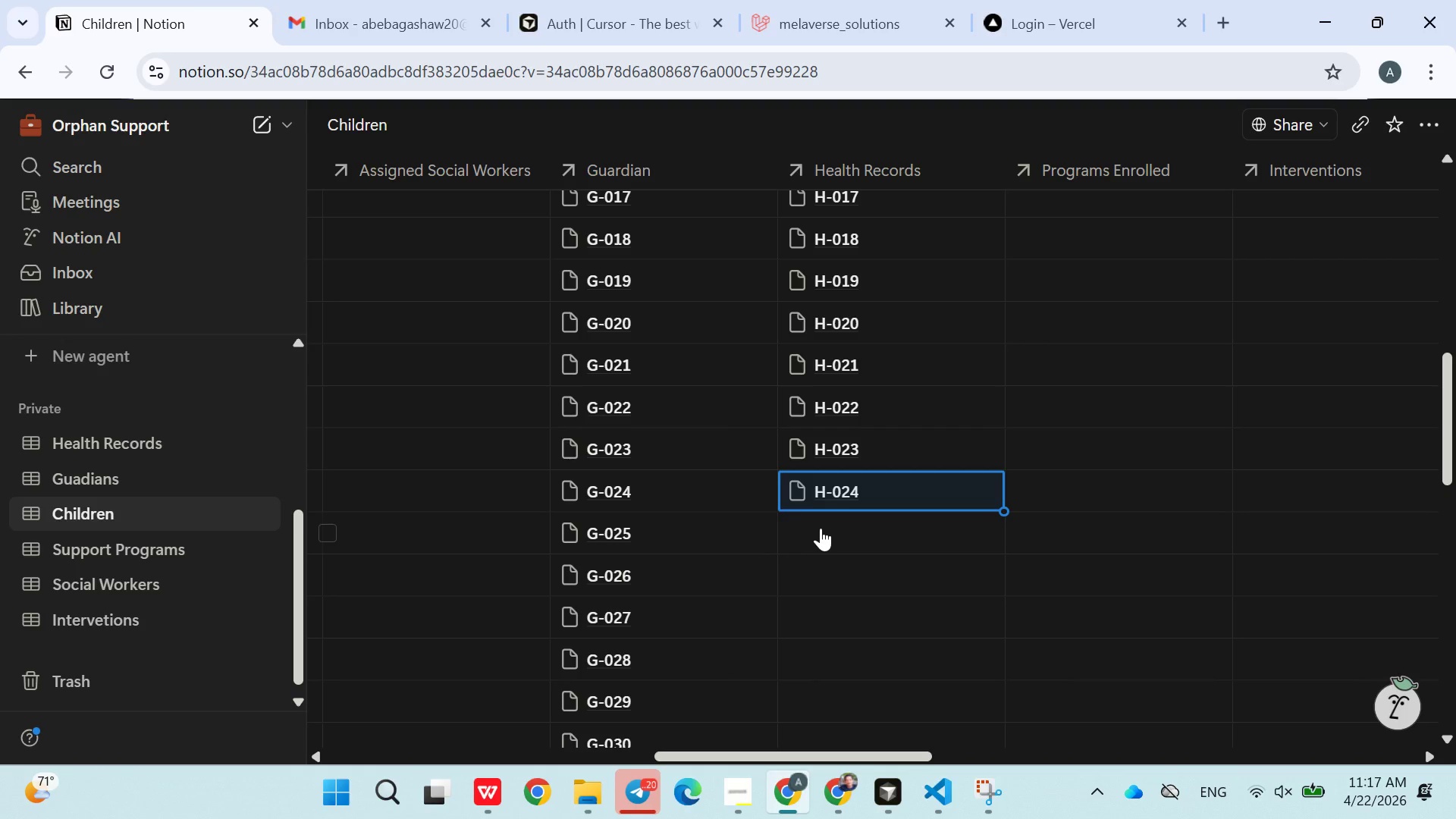 
left_click([824, 529])
 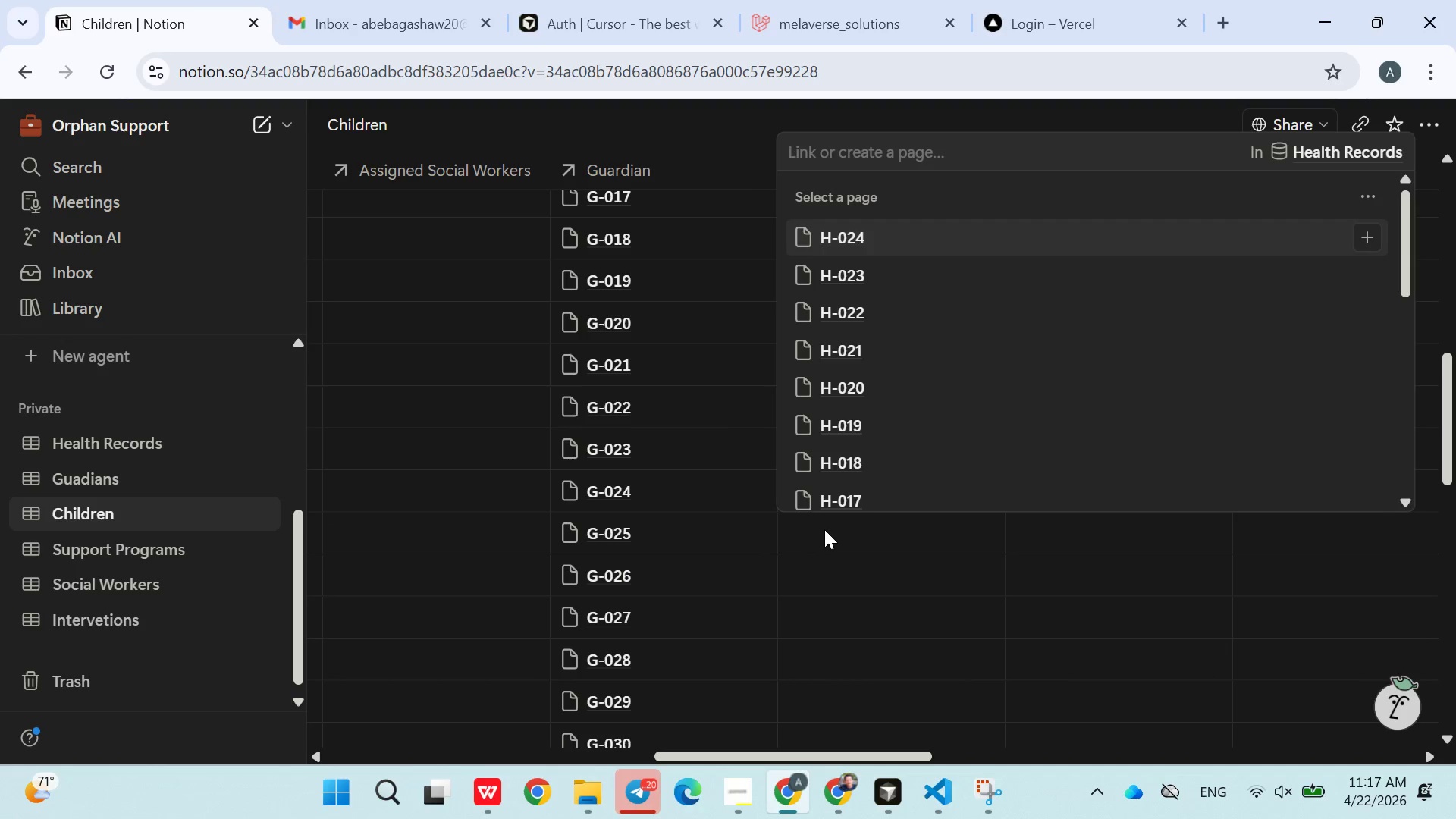 
type(024)
key(Backspace)
type(5)
 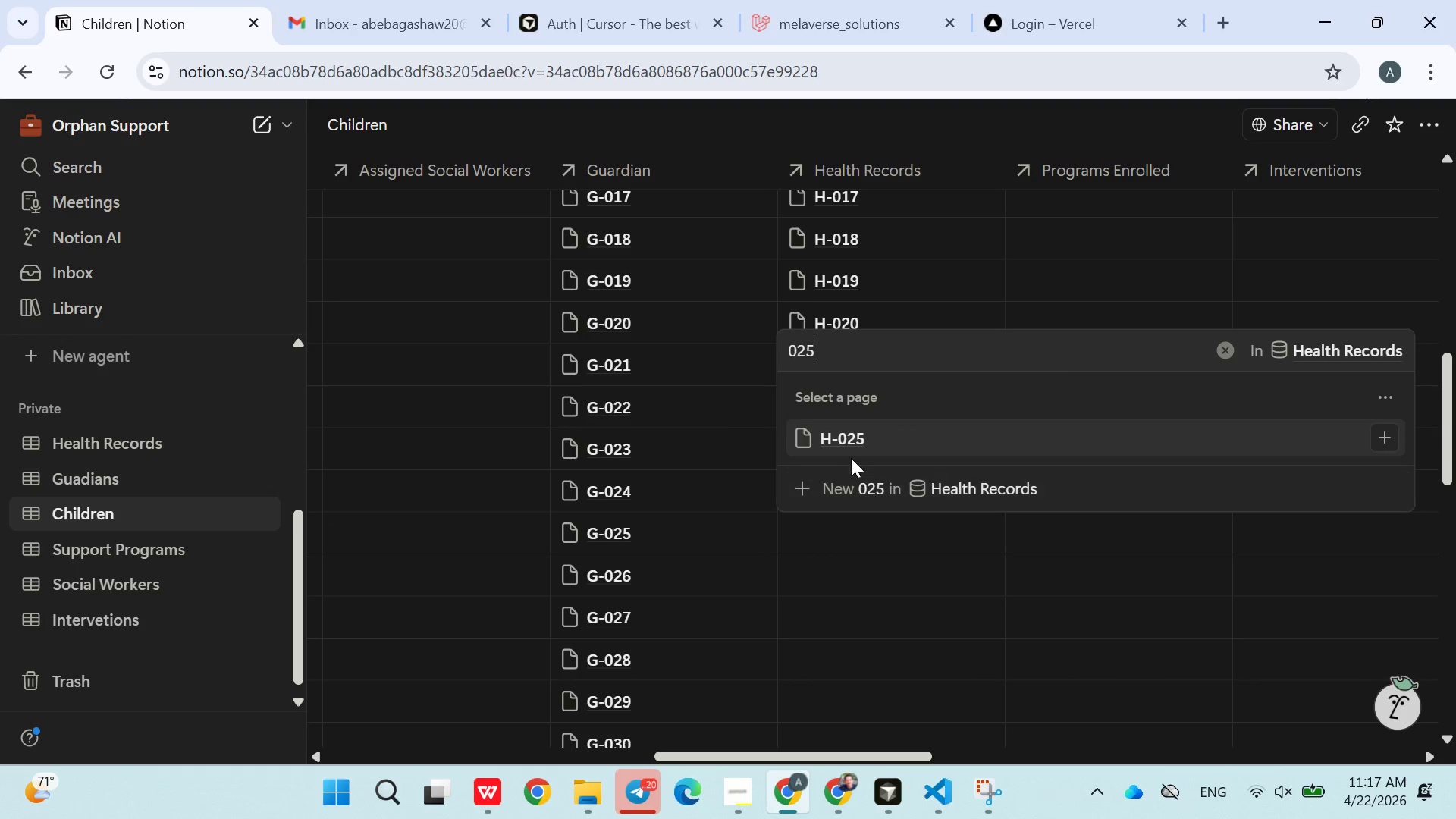 
left_click([852, 440])
 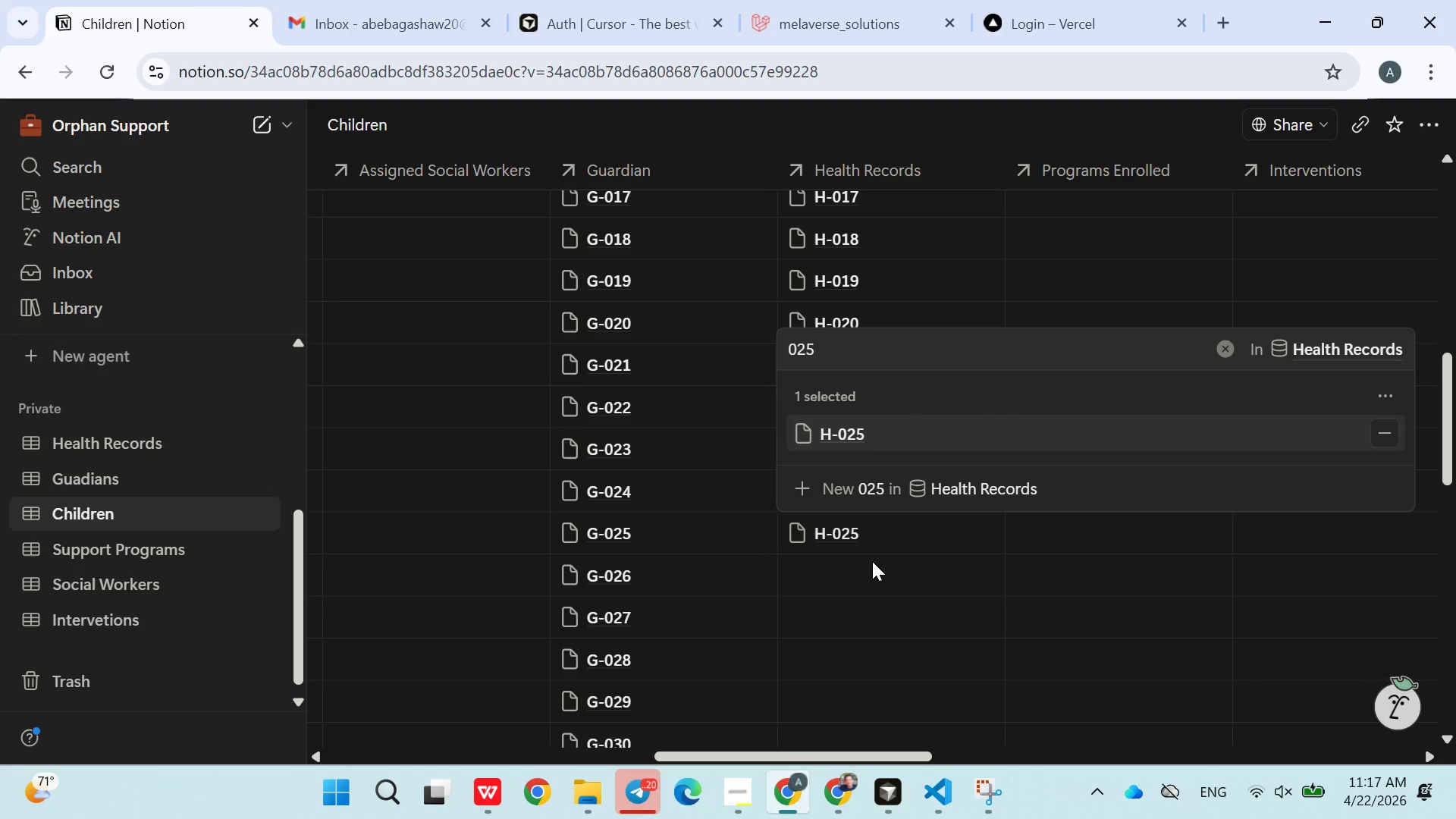 
left_click([851, 576])
 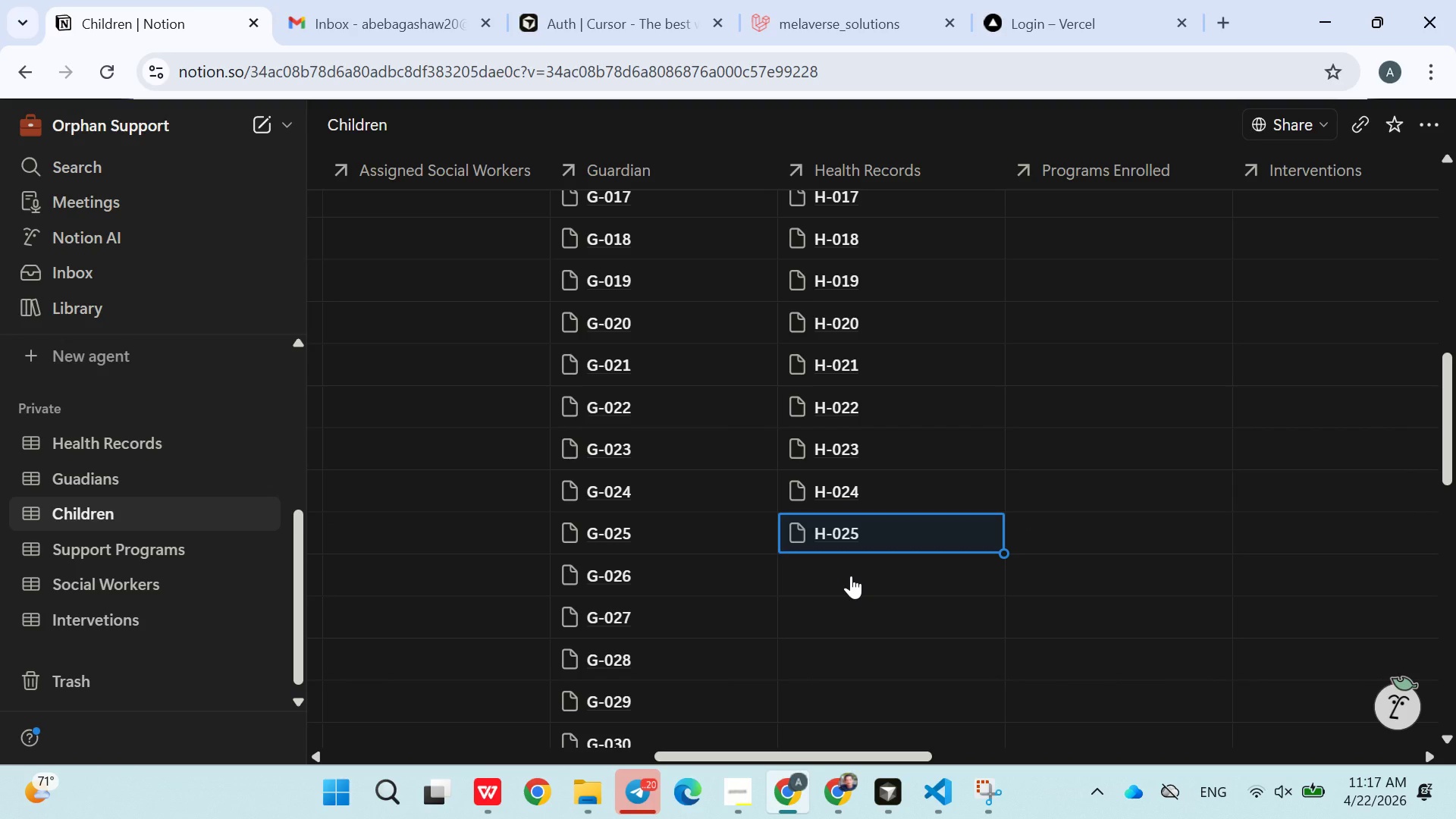 
left_click([851, 576])
 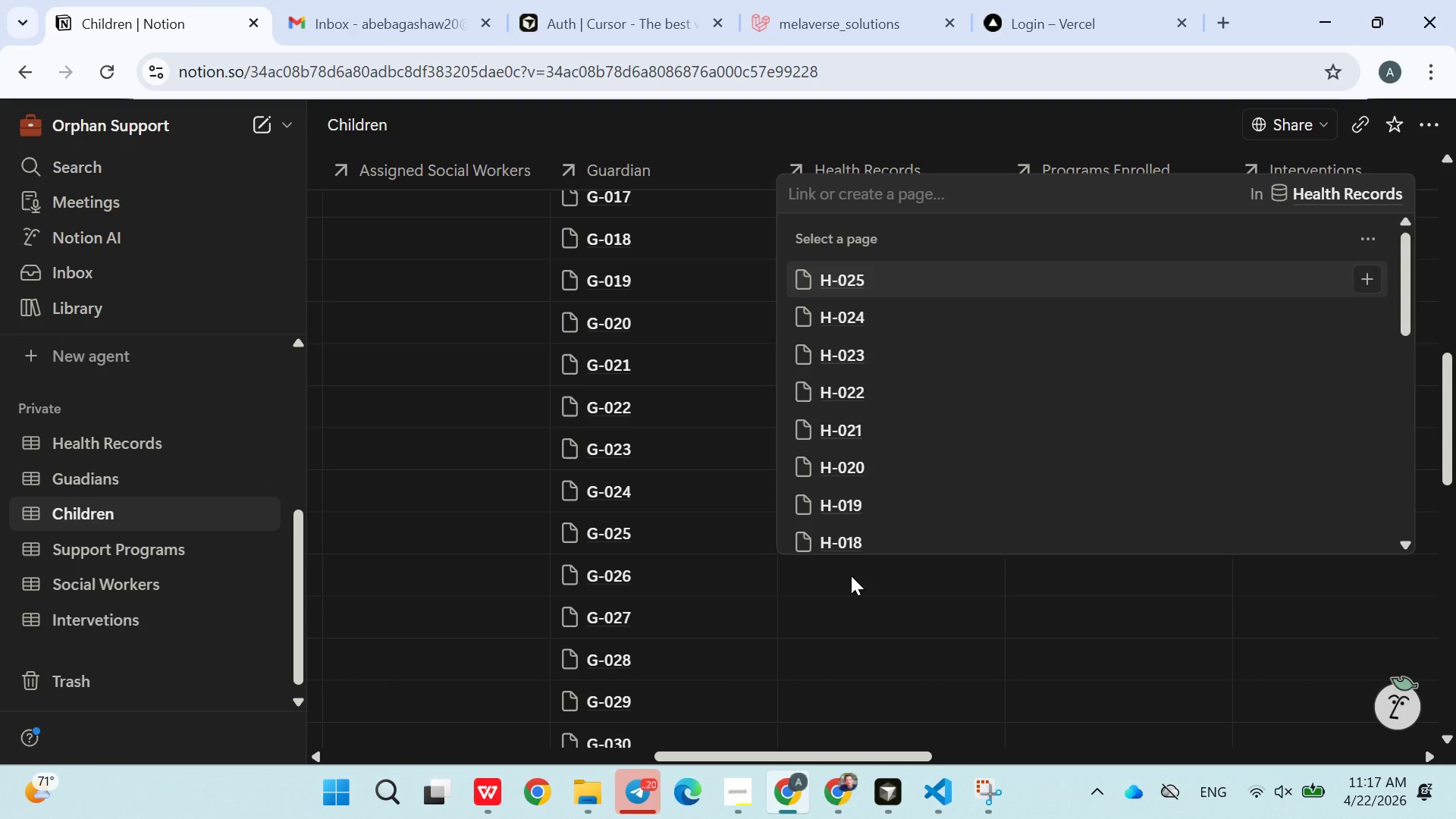 
type(026)
 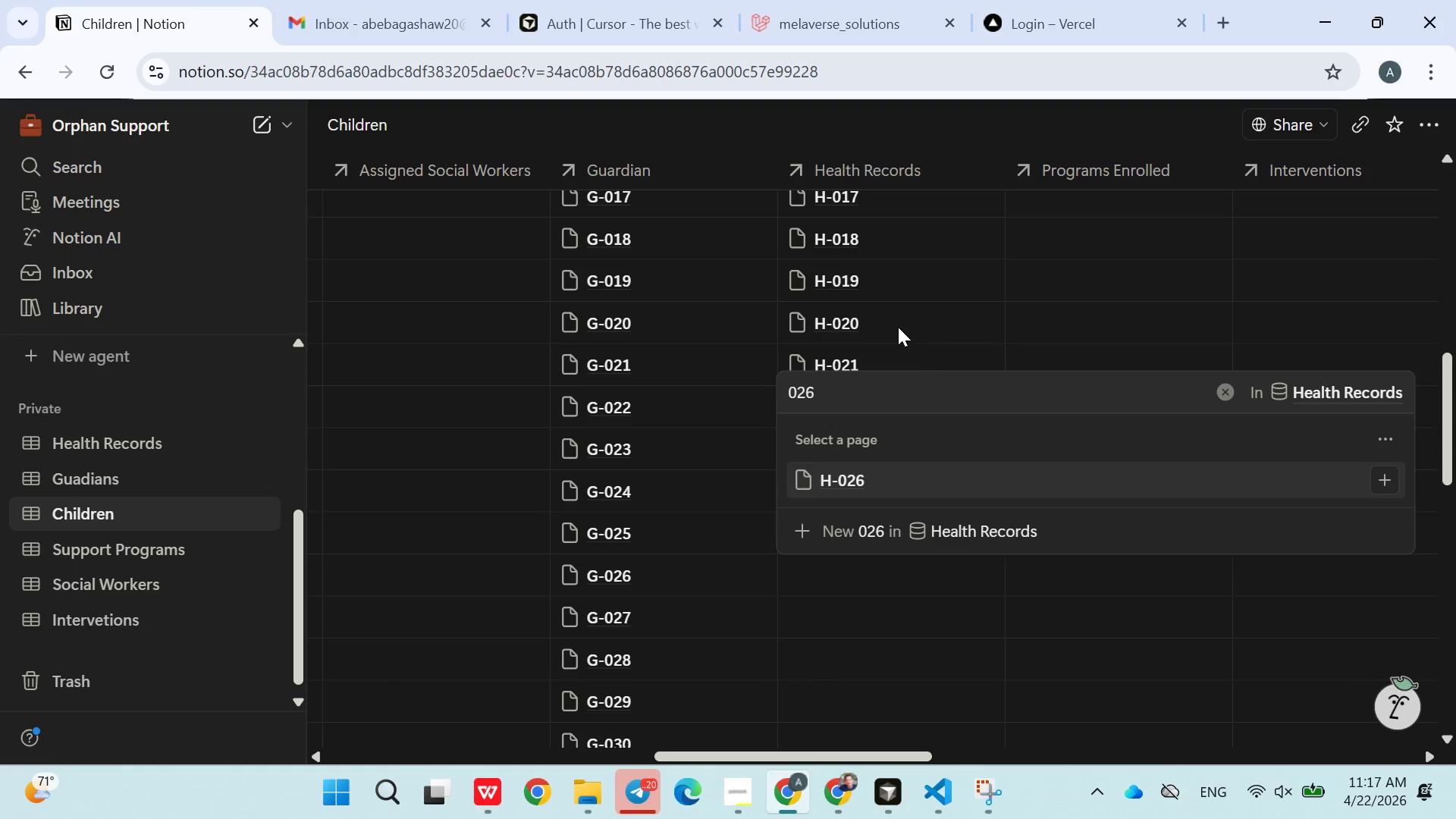 
left_click([839, 480])
 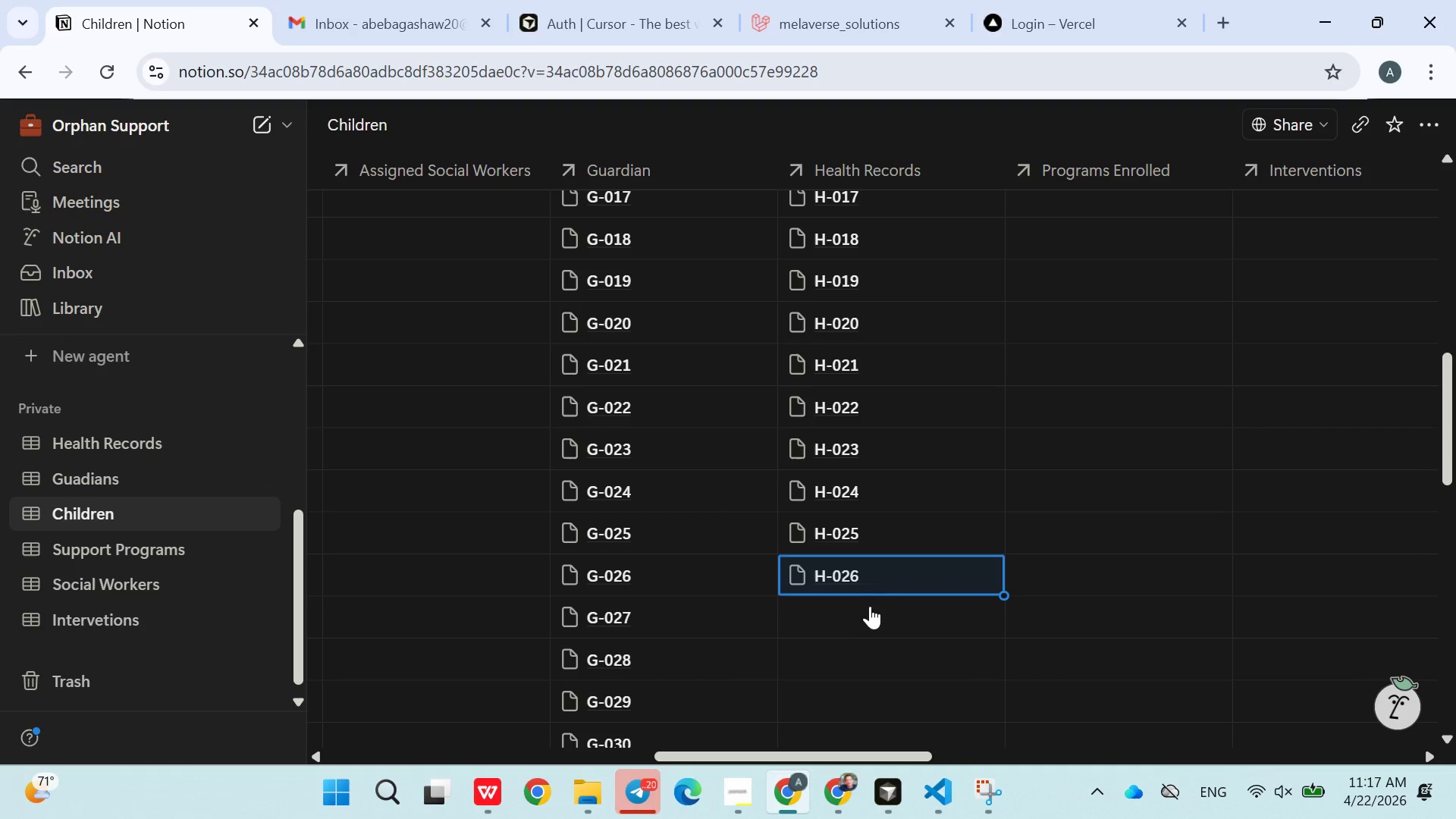 
double_click([858, 613])
 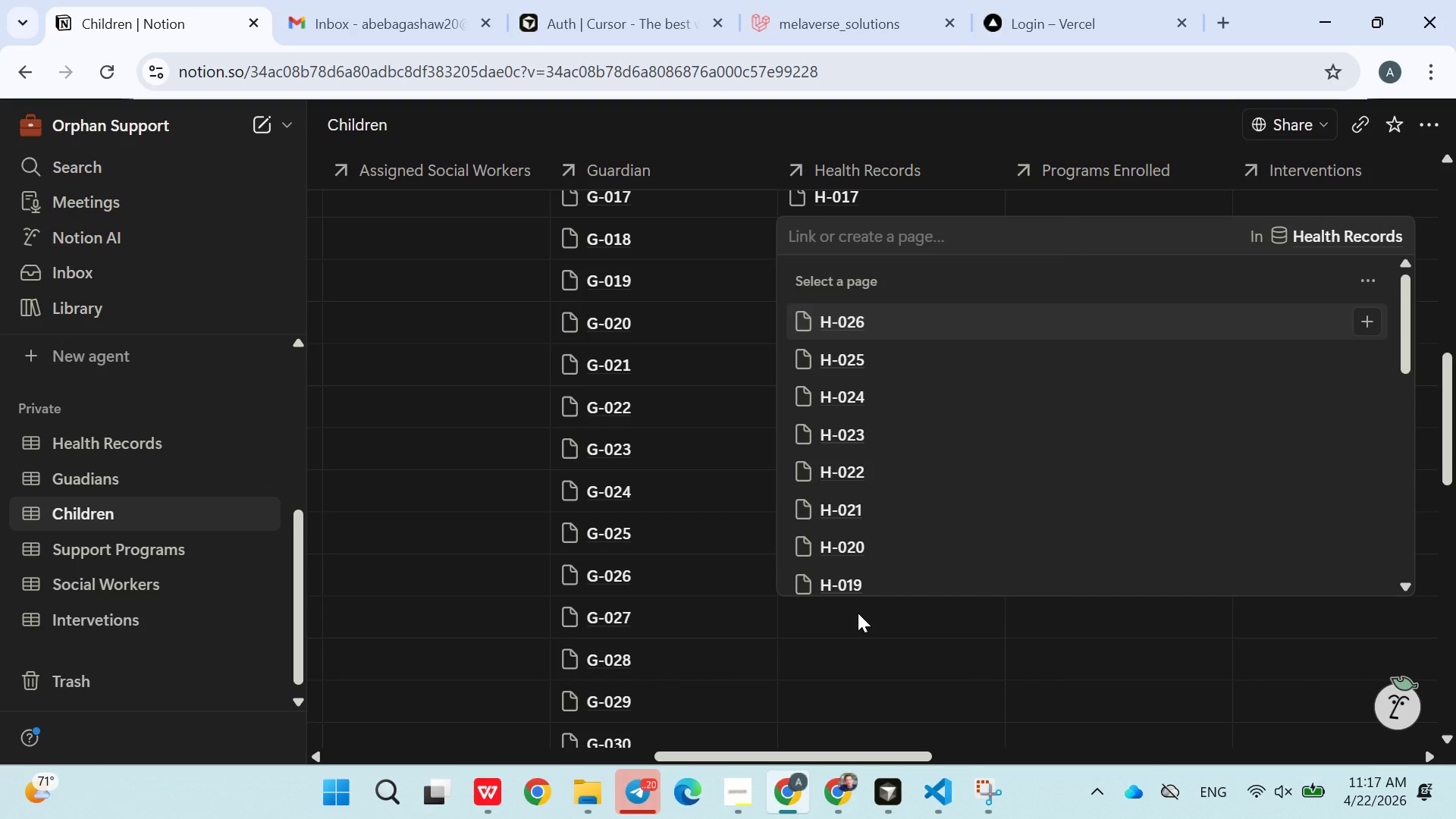 
type(027)
 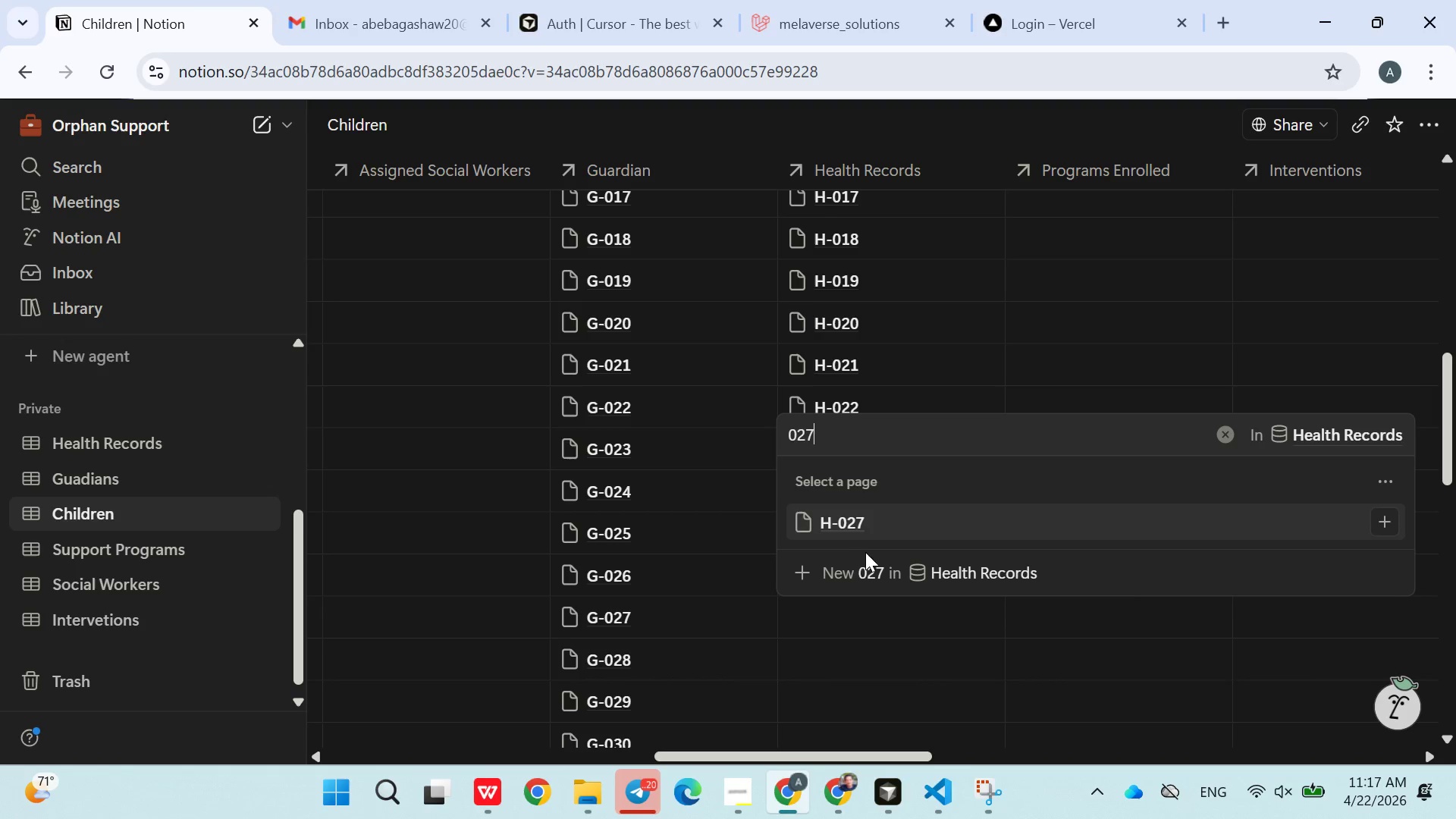 
left_click([861, 522])
 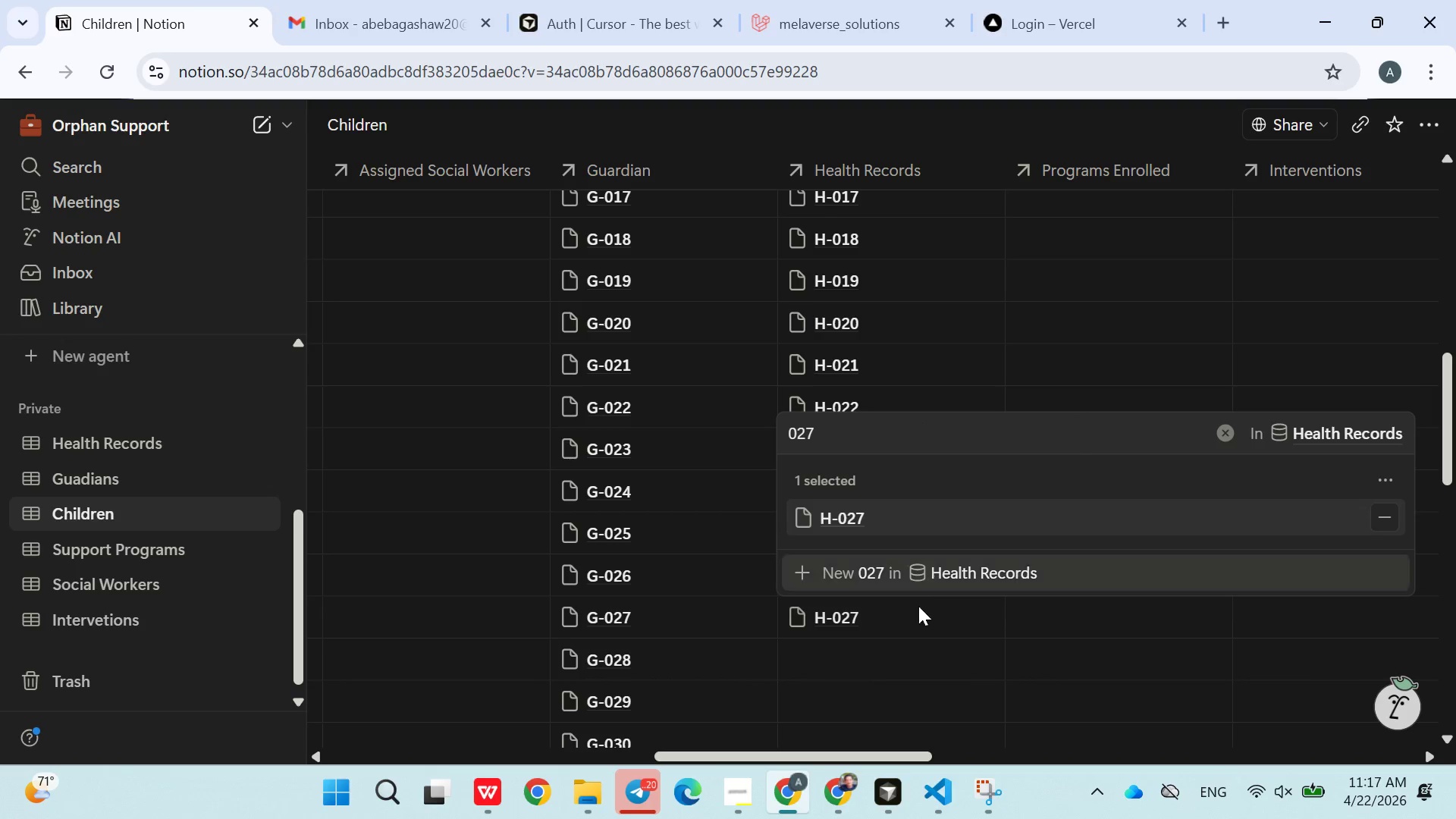 
left_click([917, 610])
 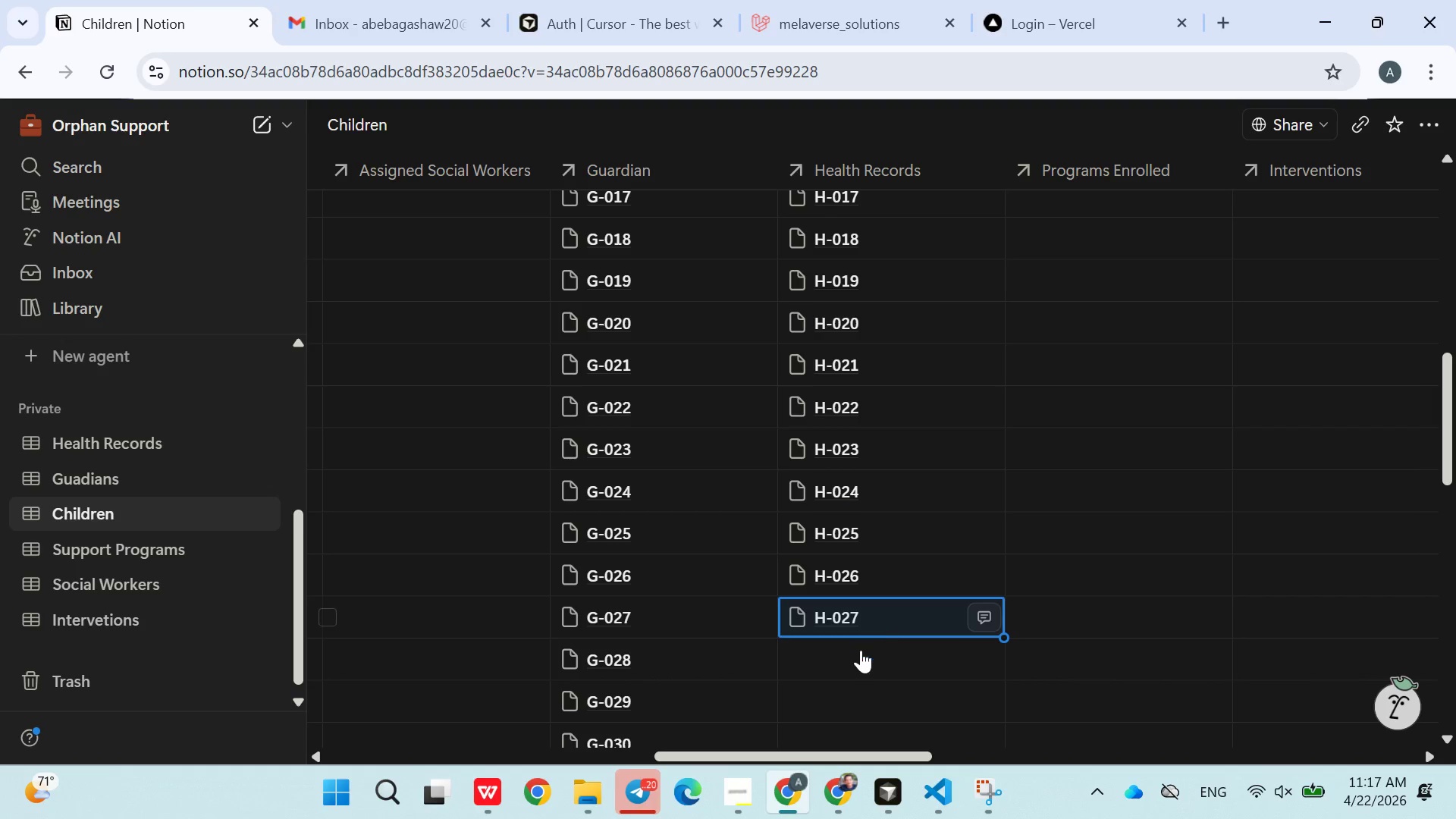 
left_click([857, 655])
 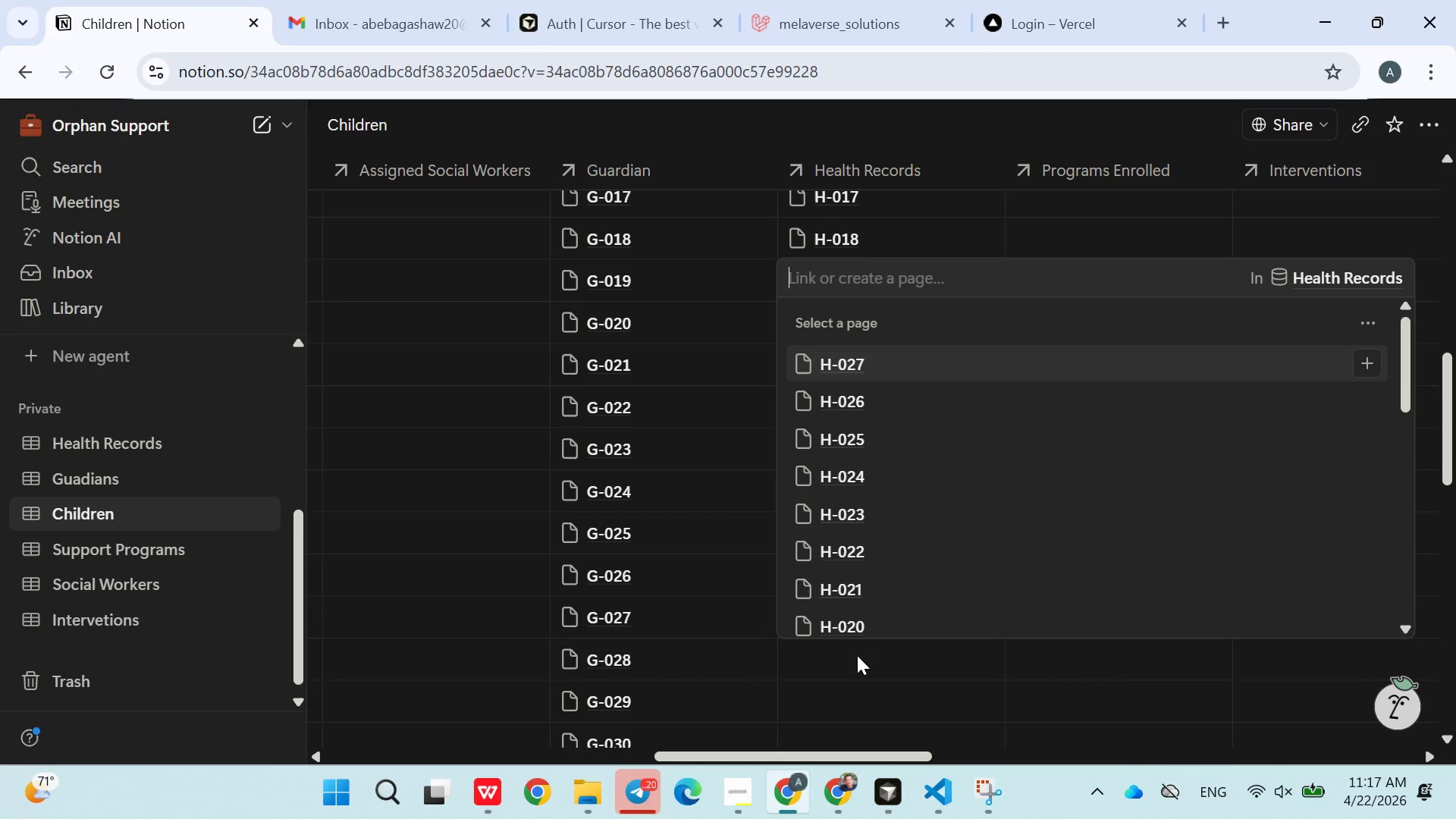 
type(028)
 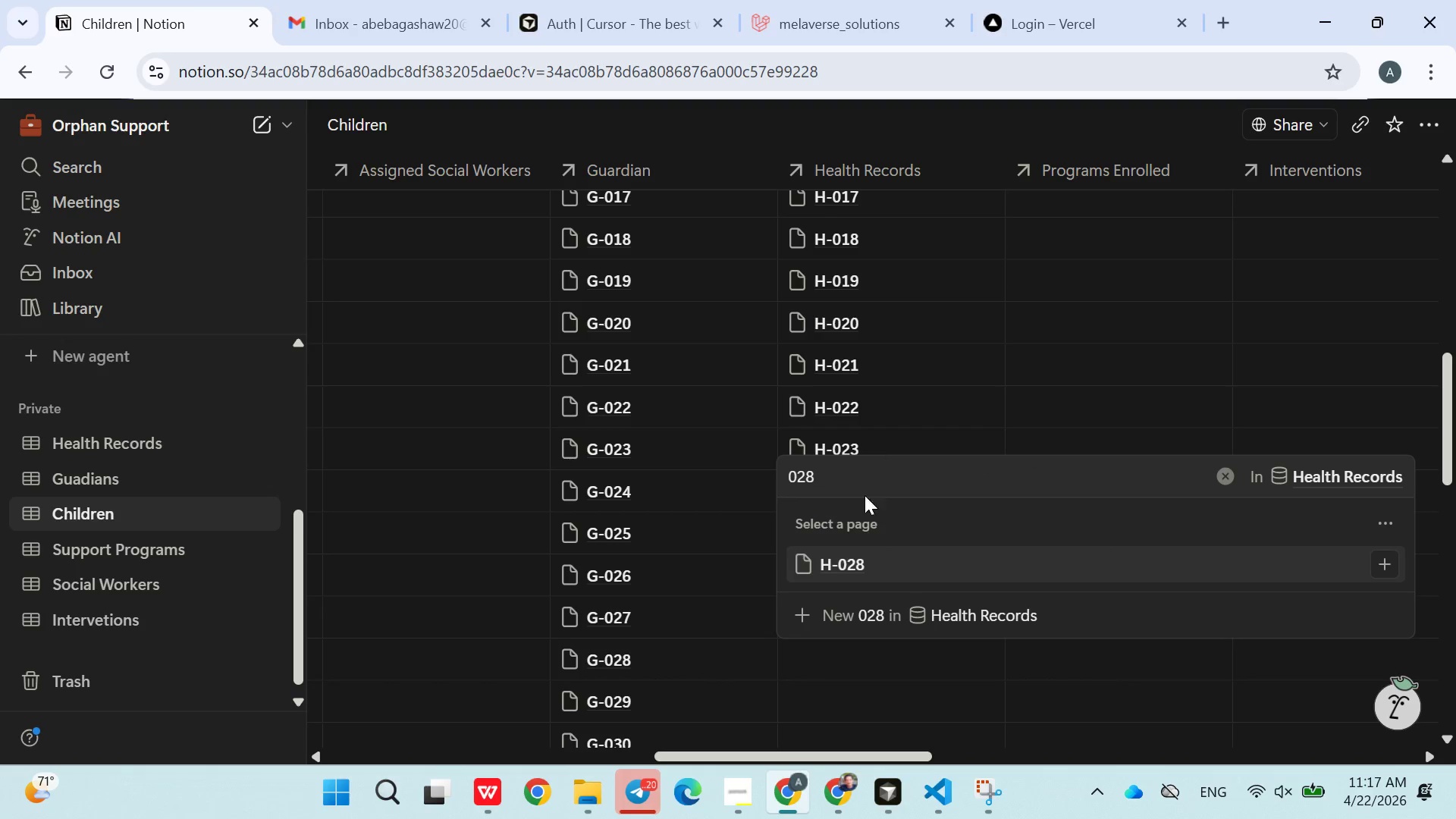 
left_click([849, 560])
 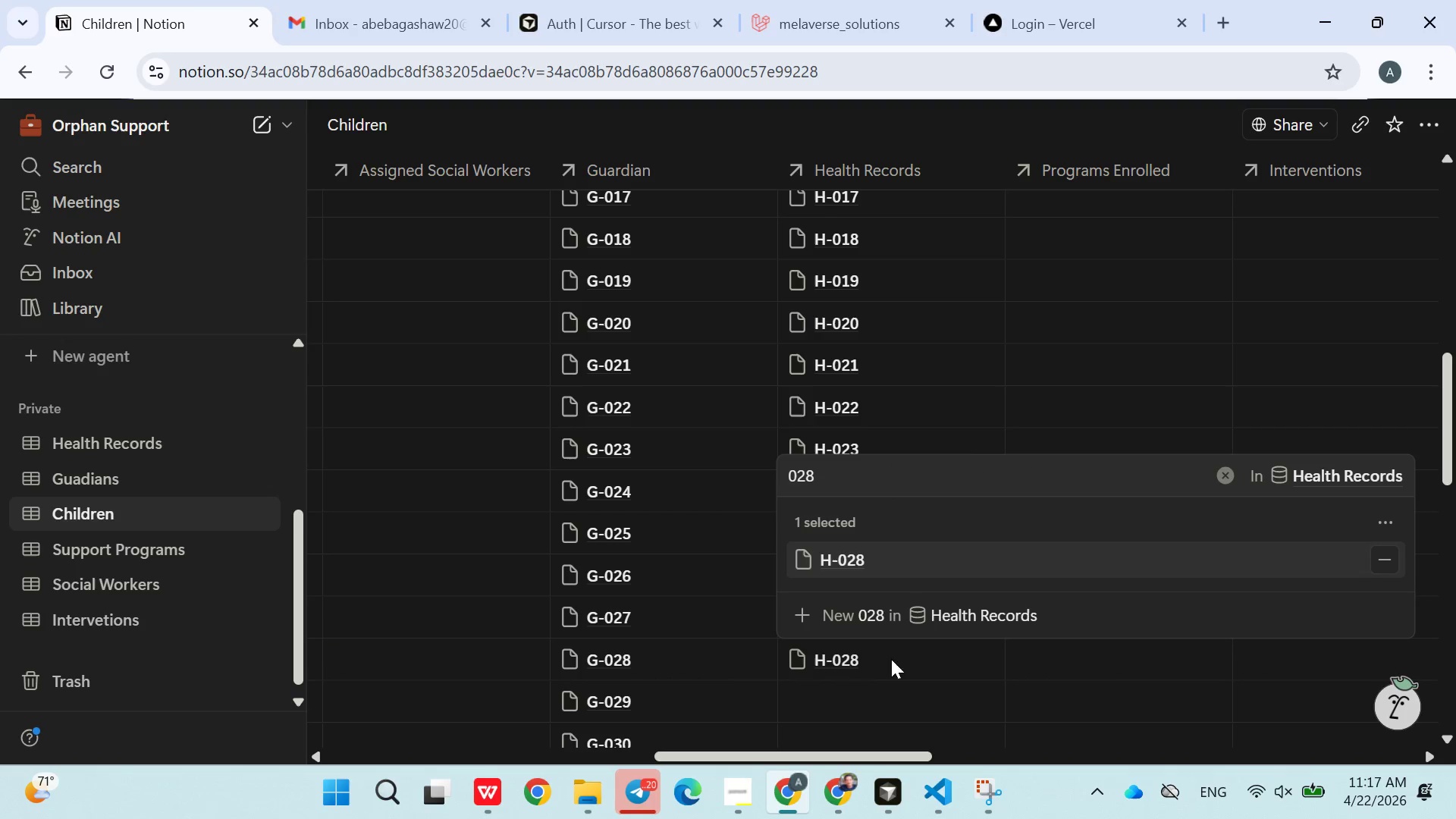 
left_click([883, 670])
 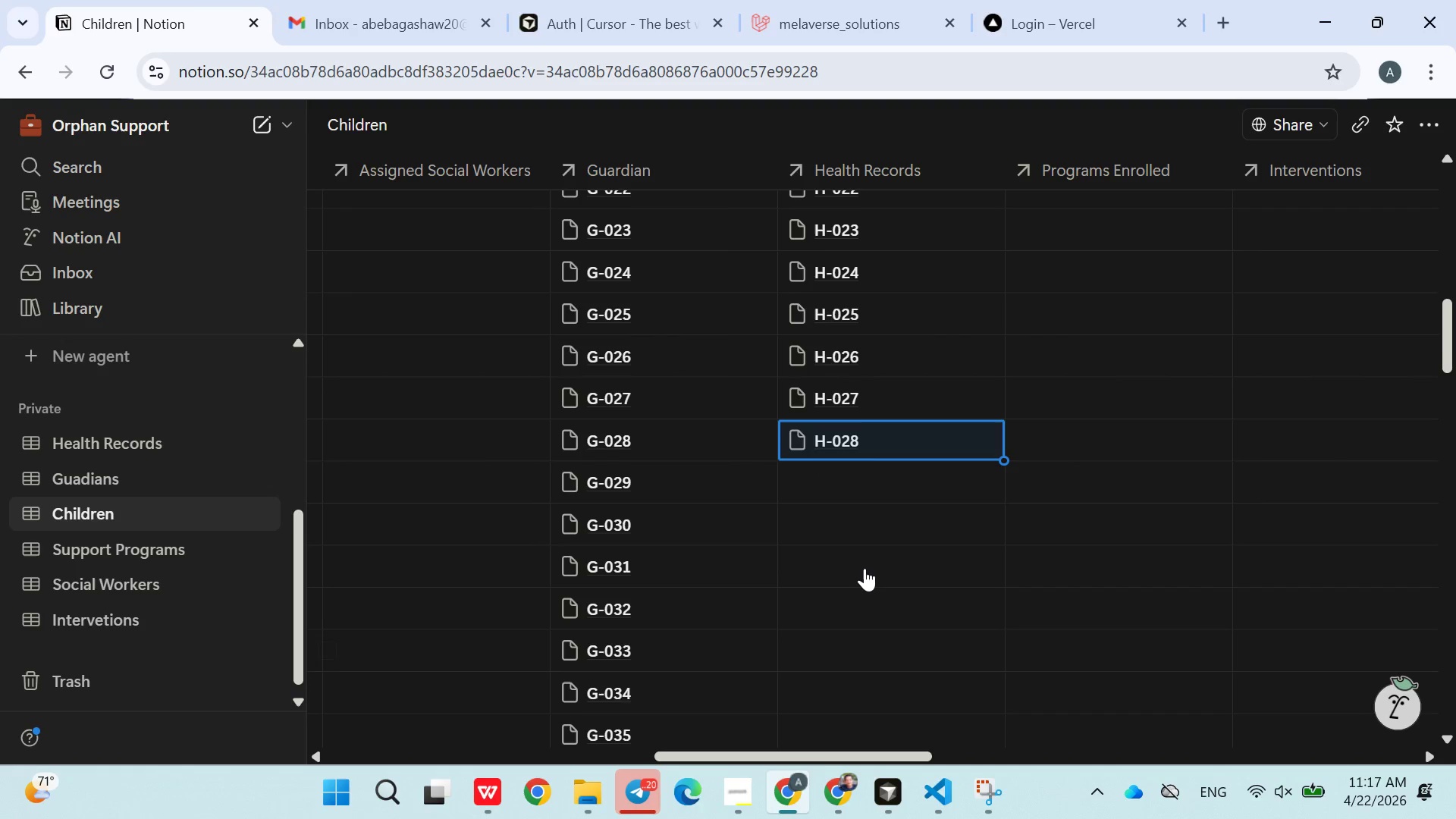 
left_click([843, 485])
 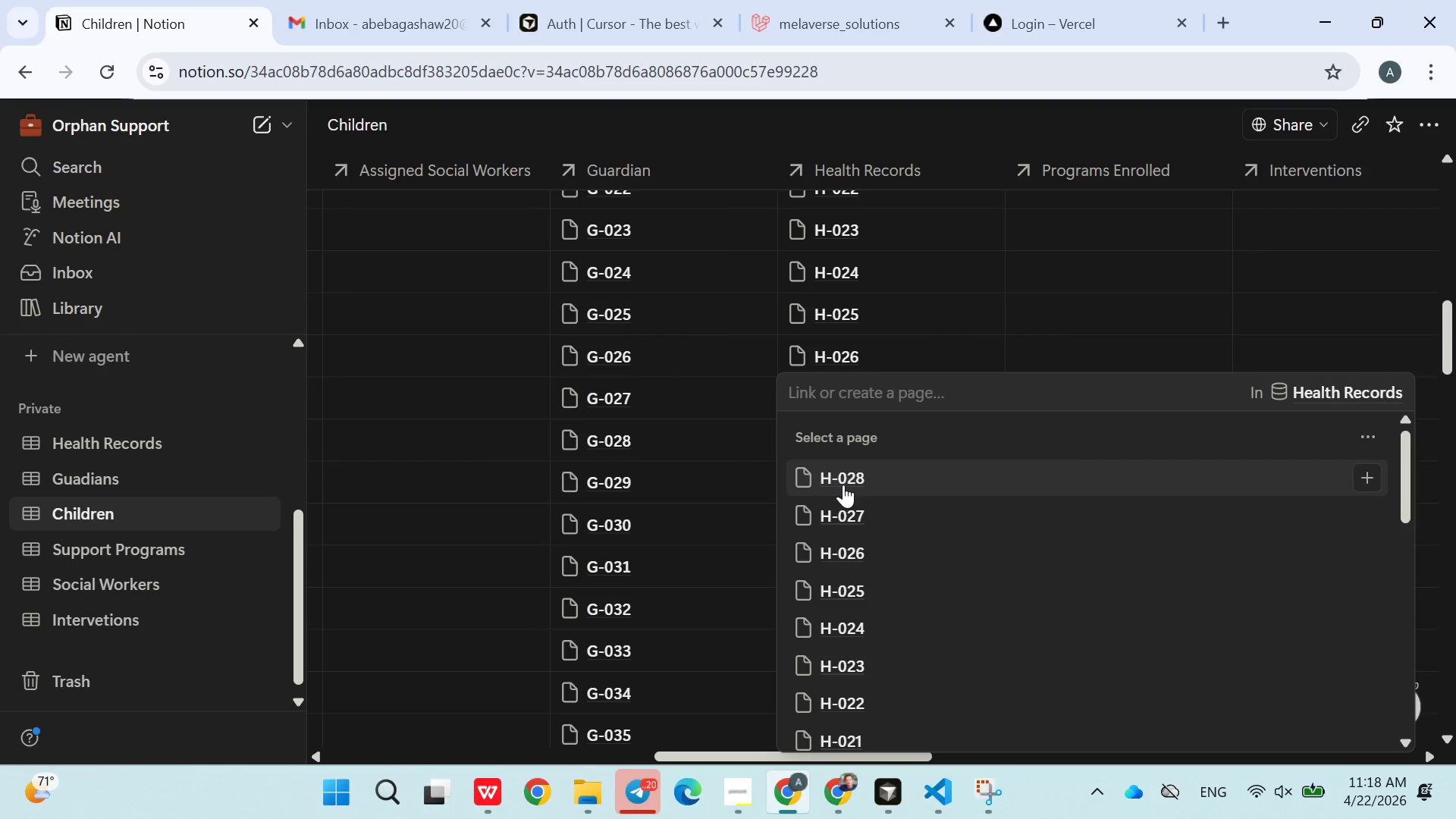 
type(029)
 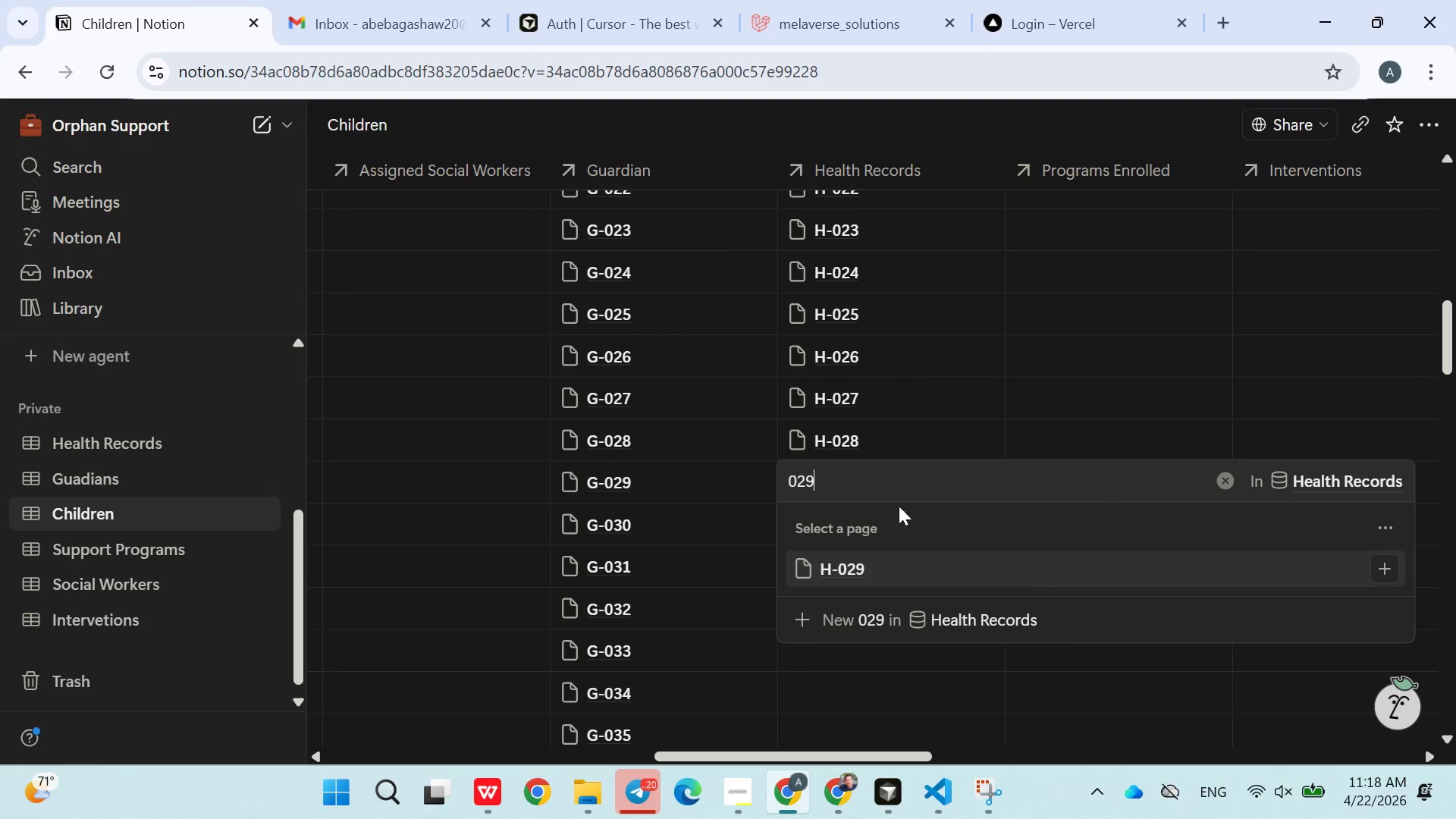 
left_click([859, 579])
 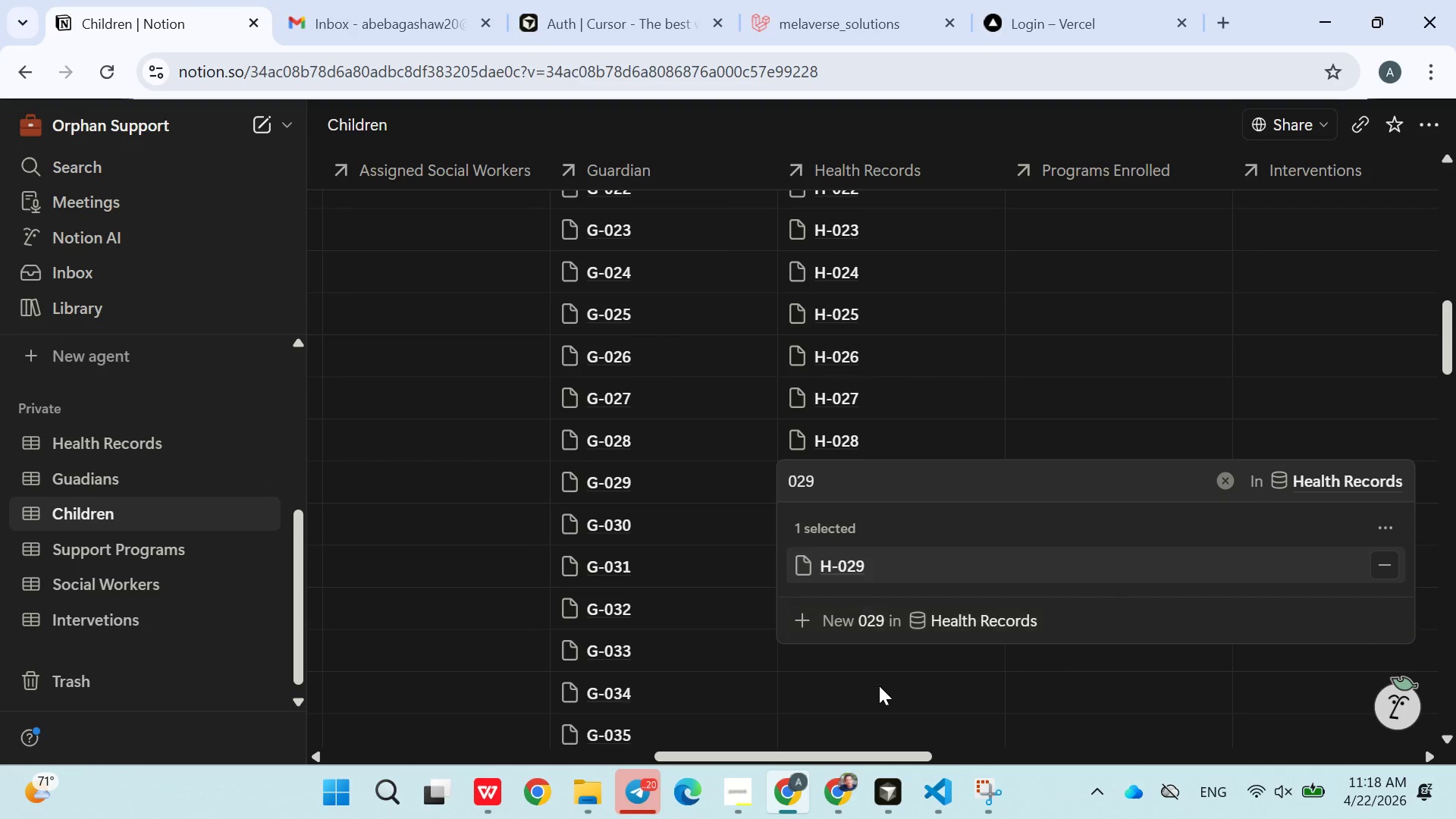 
left_click([878, 687])
 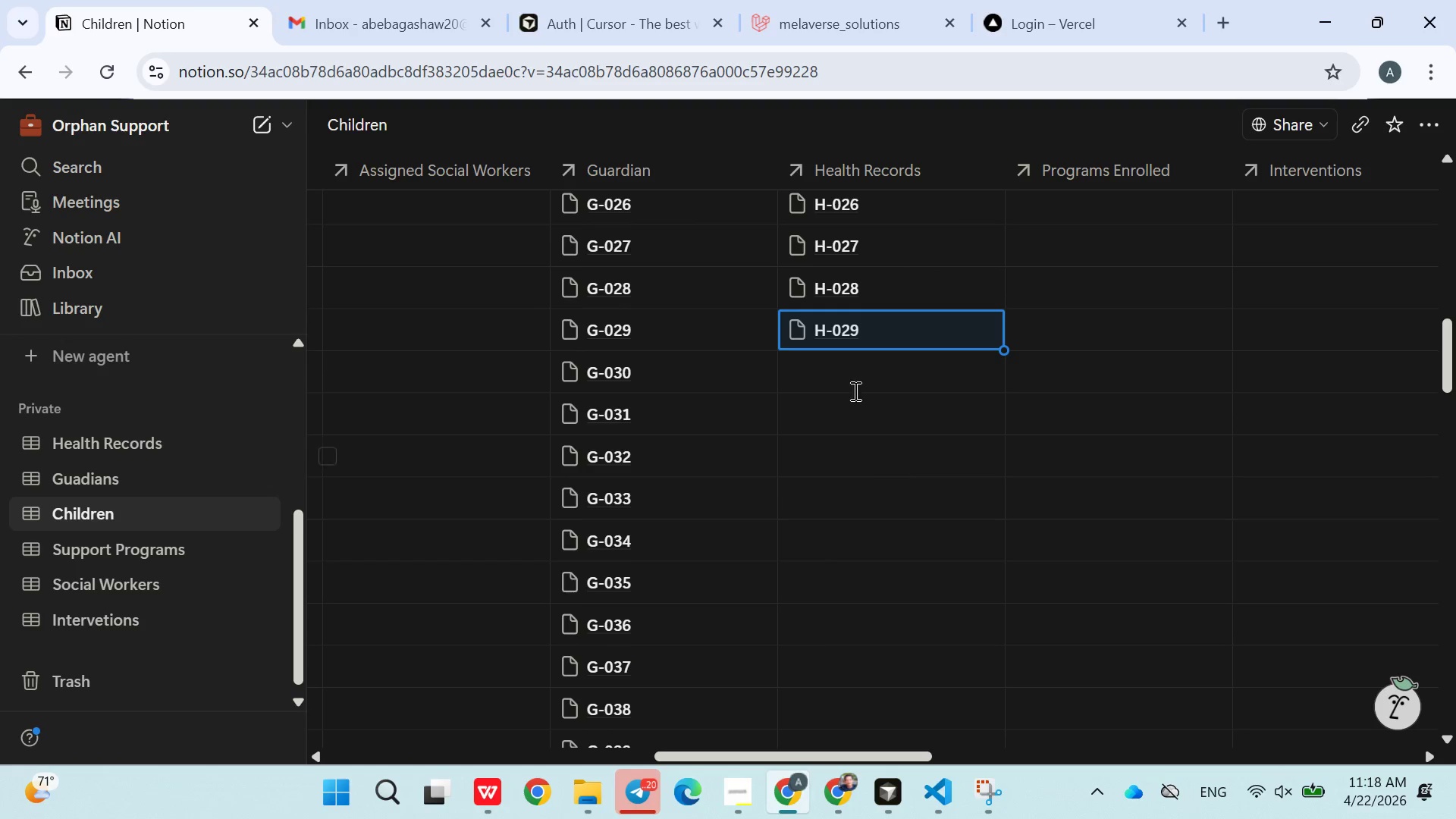 
left_click([848, 374])
 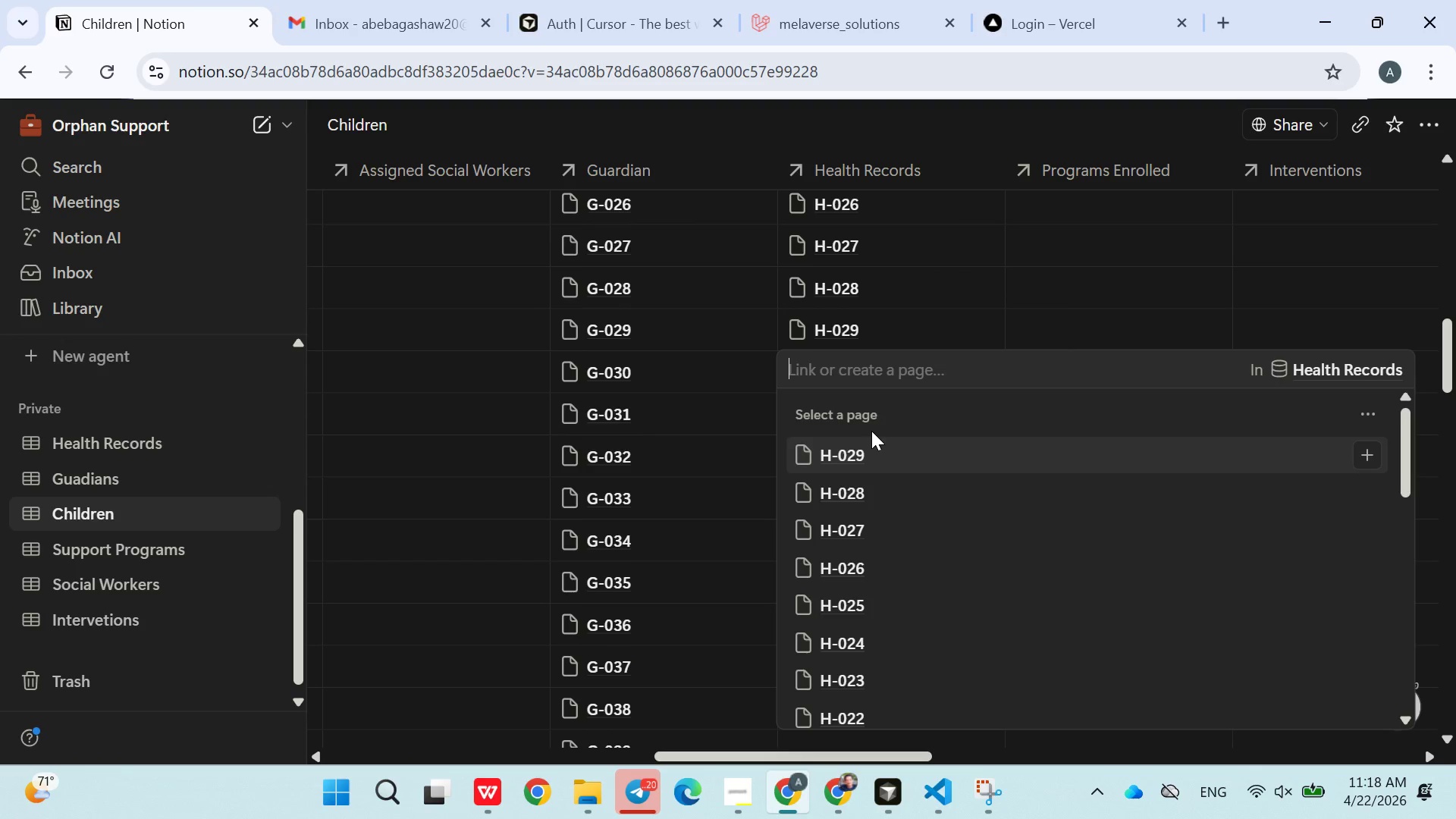 
type(030)
 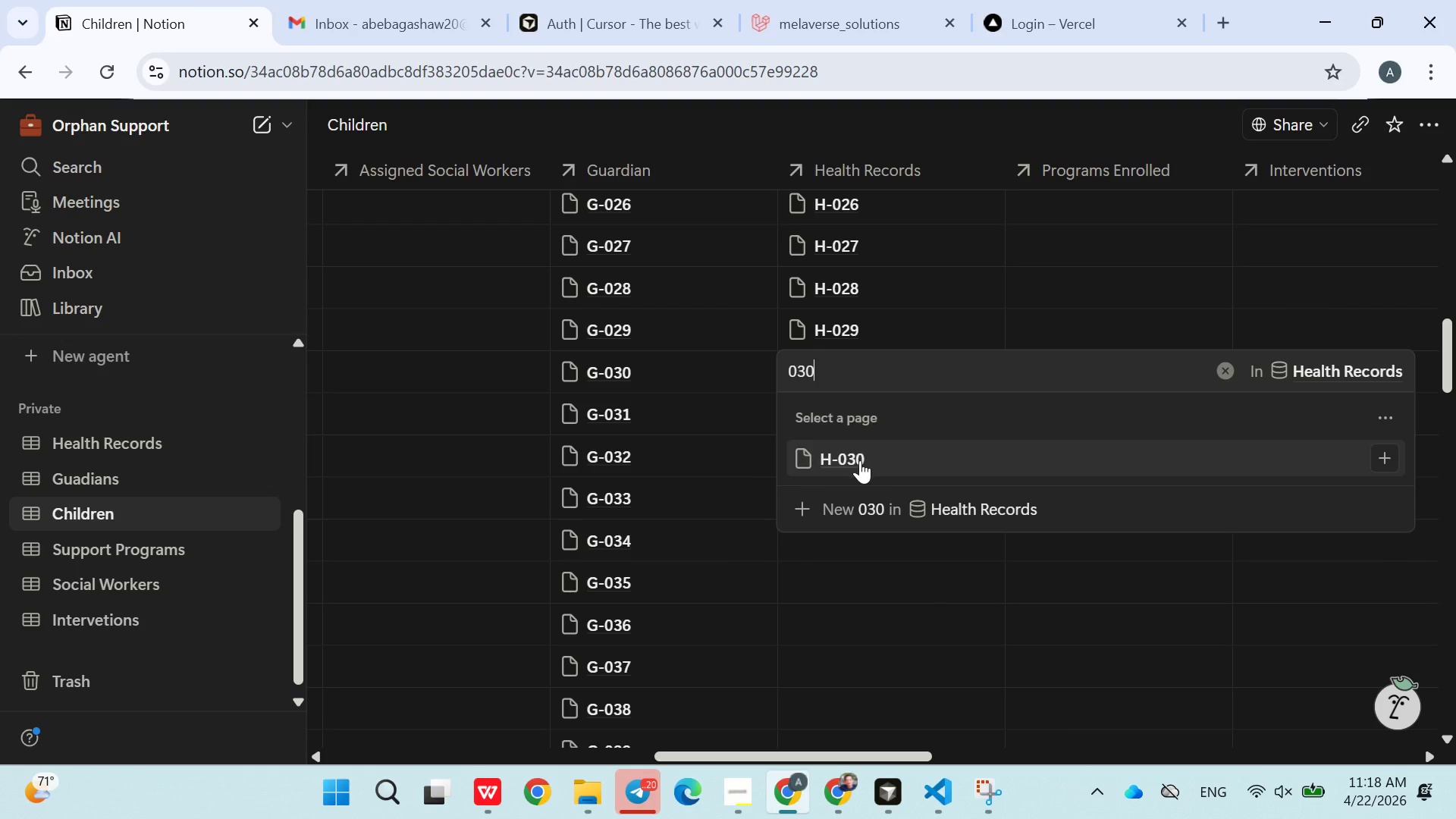 
double_click([888, 579])
 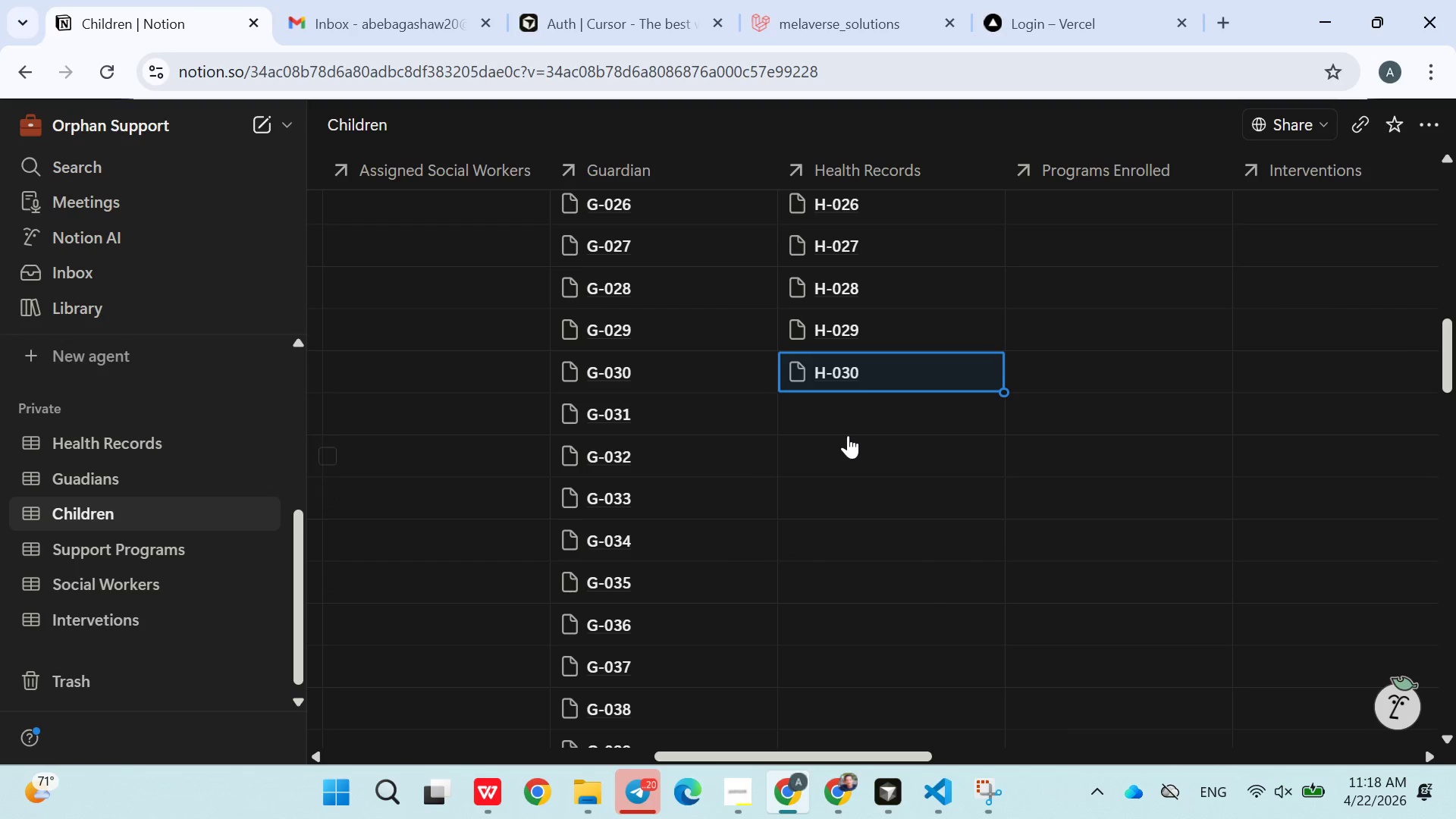 
left_click([839, 417])
 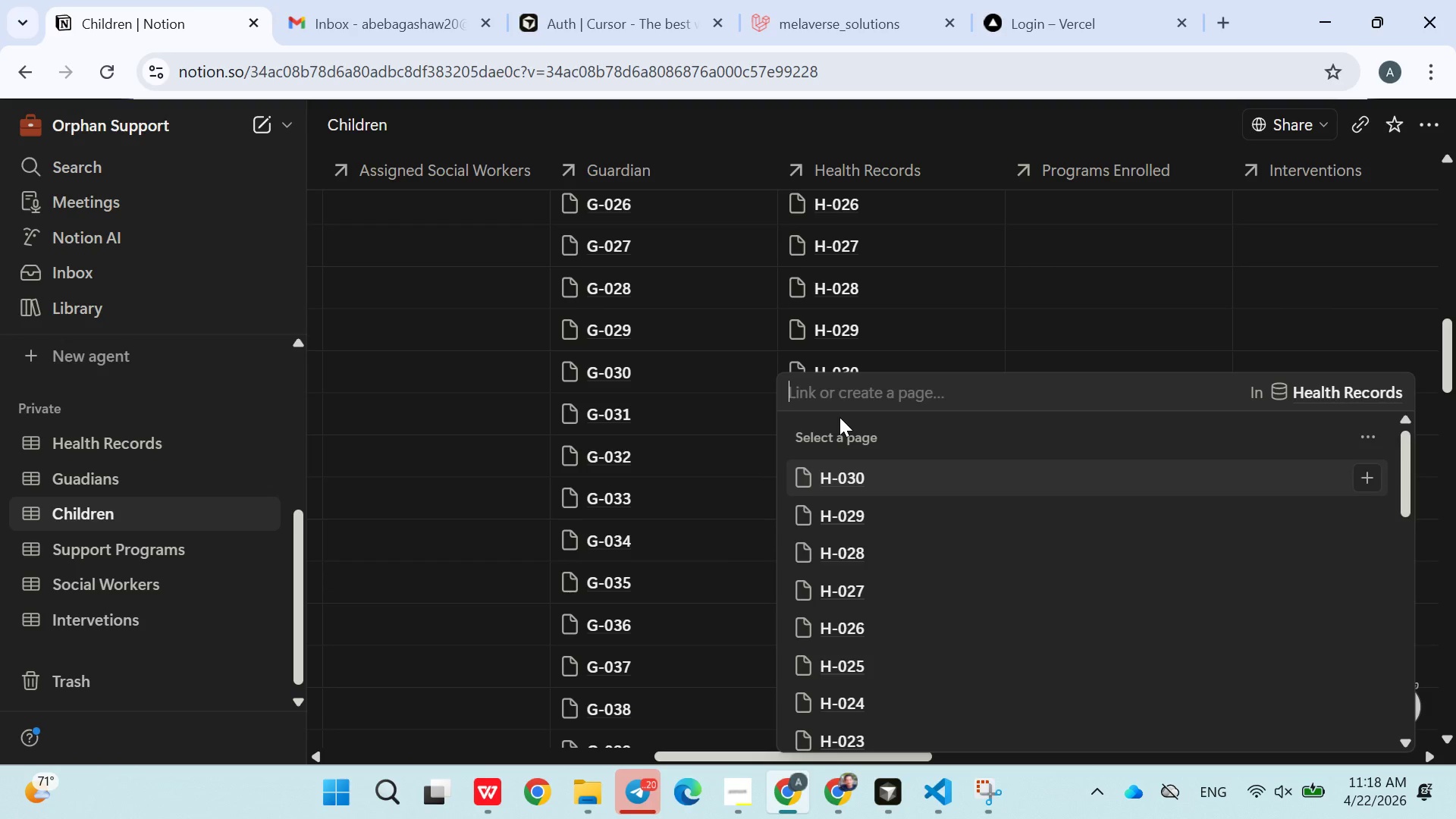 
type(031)
 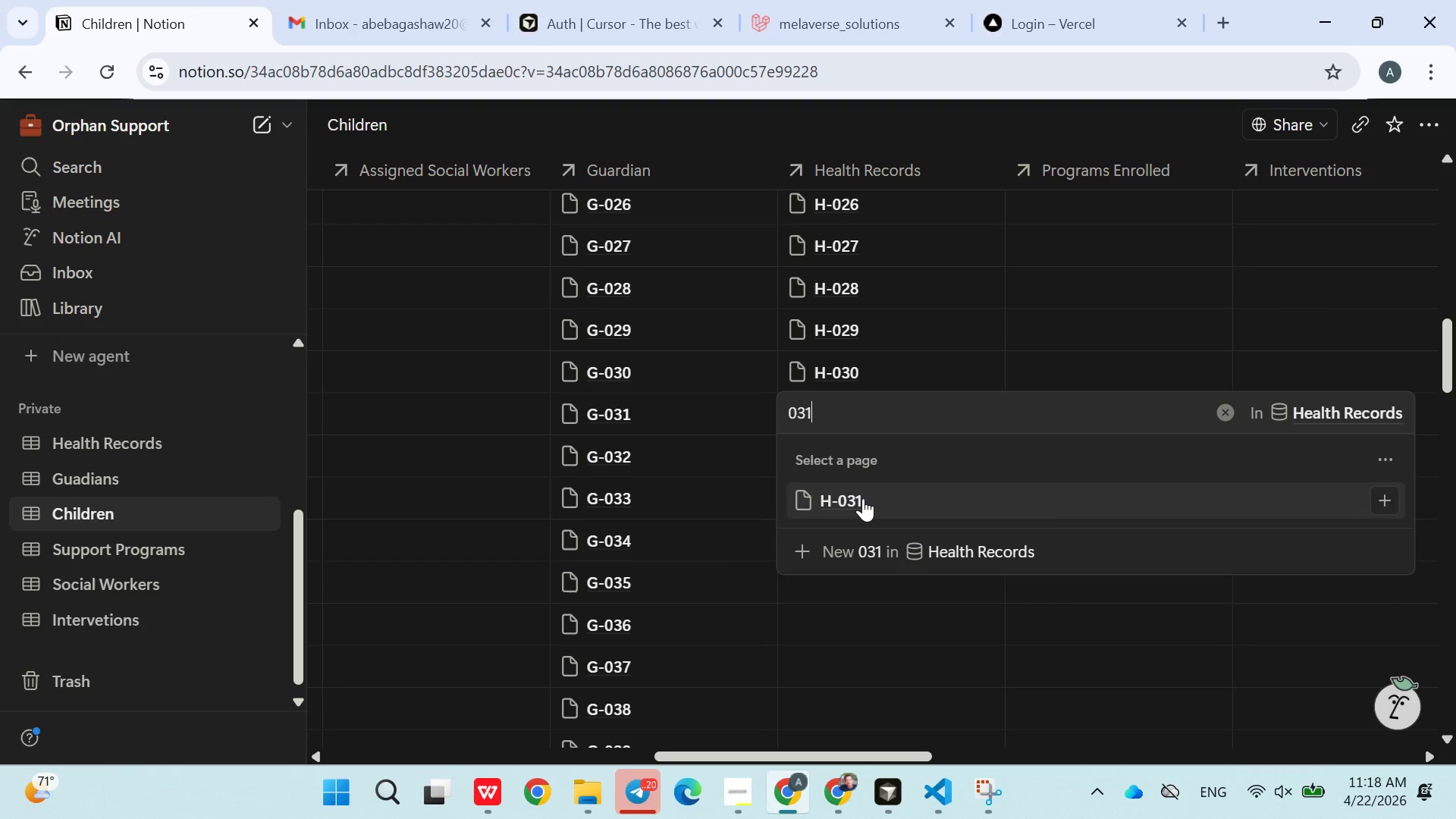 
double_click([899, 618])
 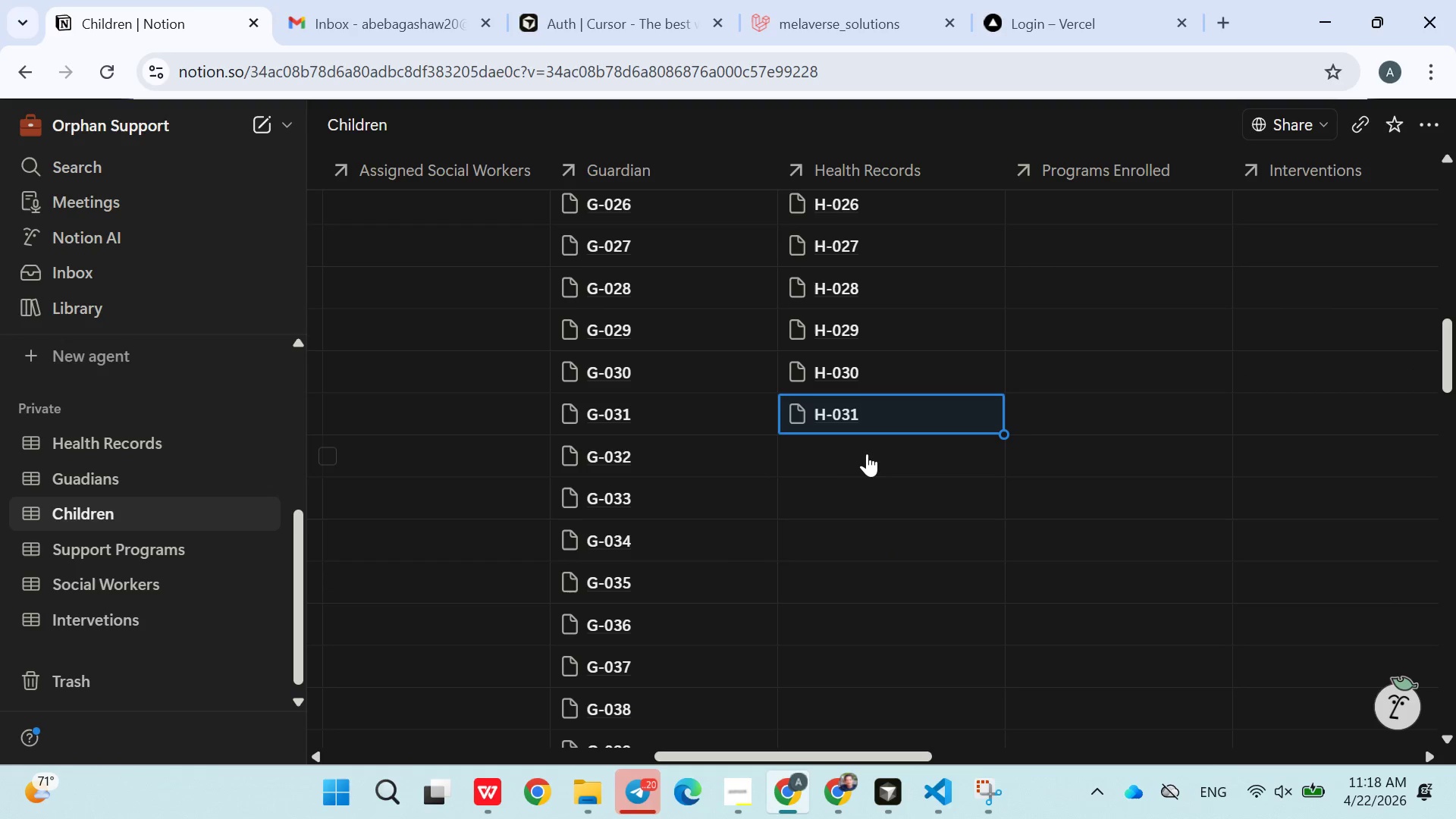 
left_click([854, 460])
 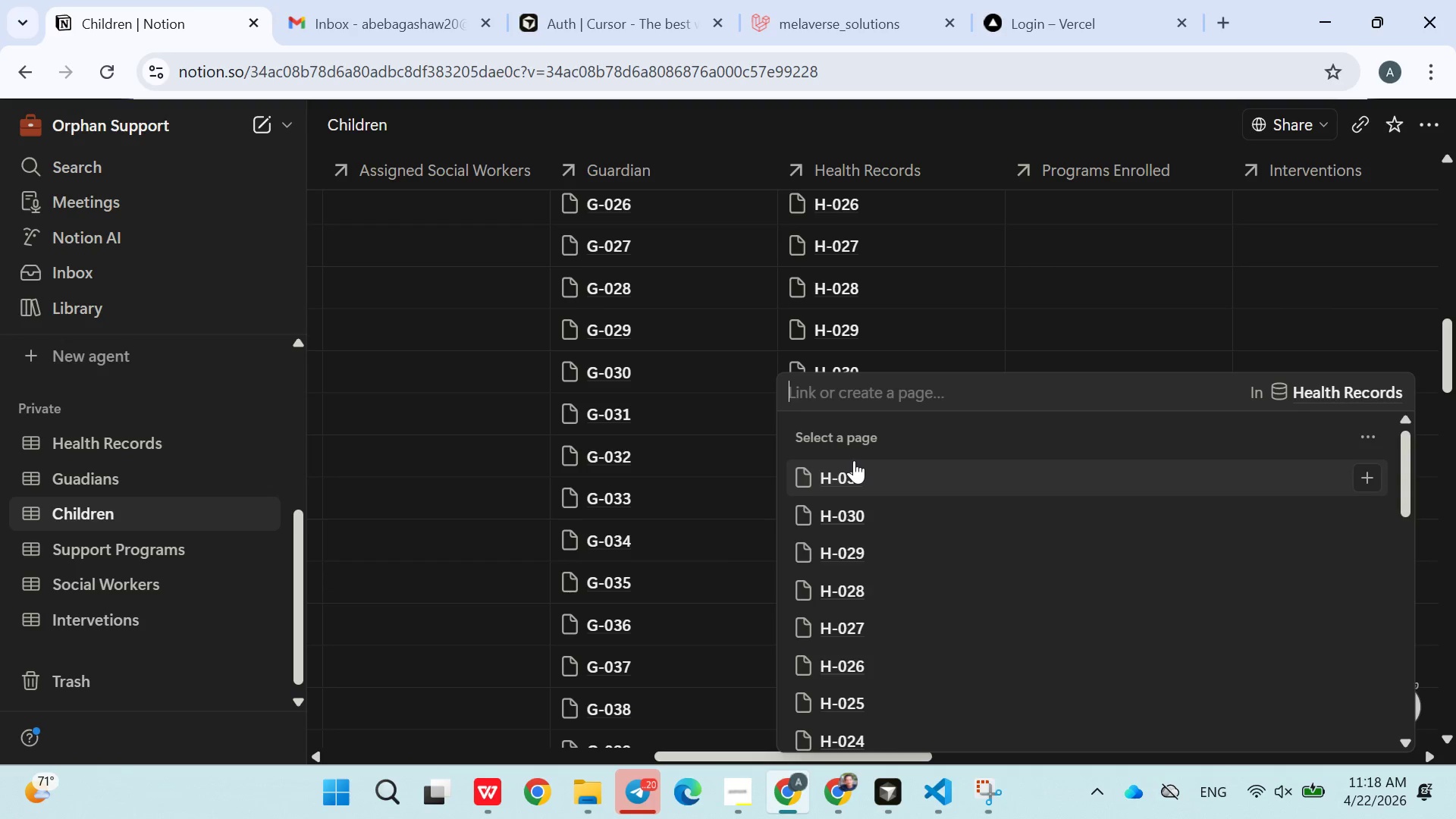 
type(032)
 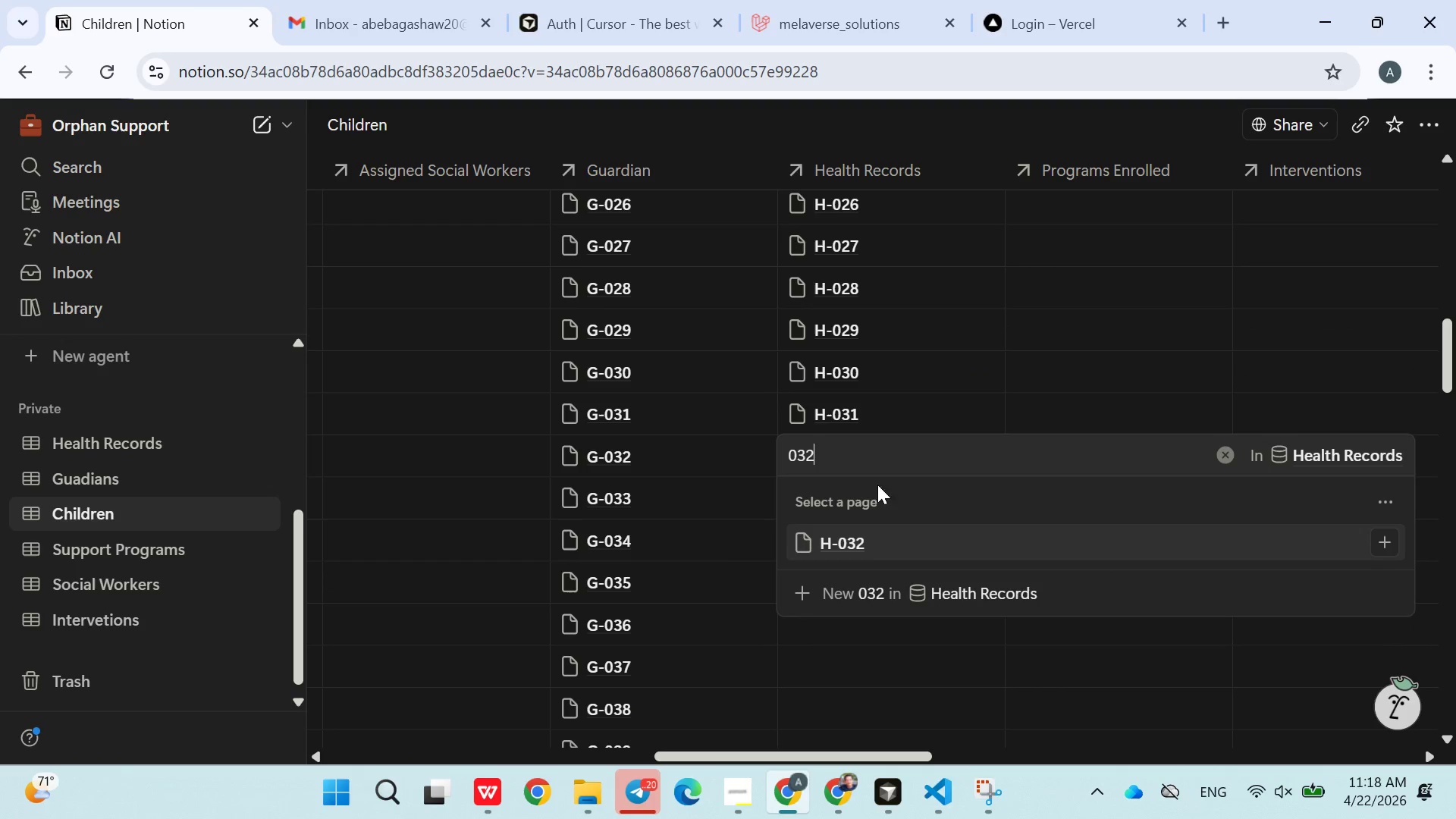 
left_click([845, 548])
 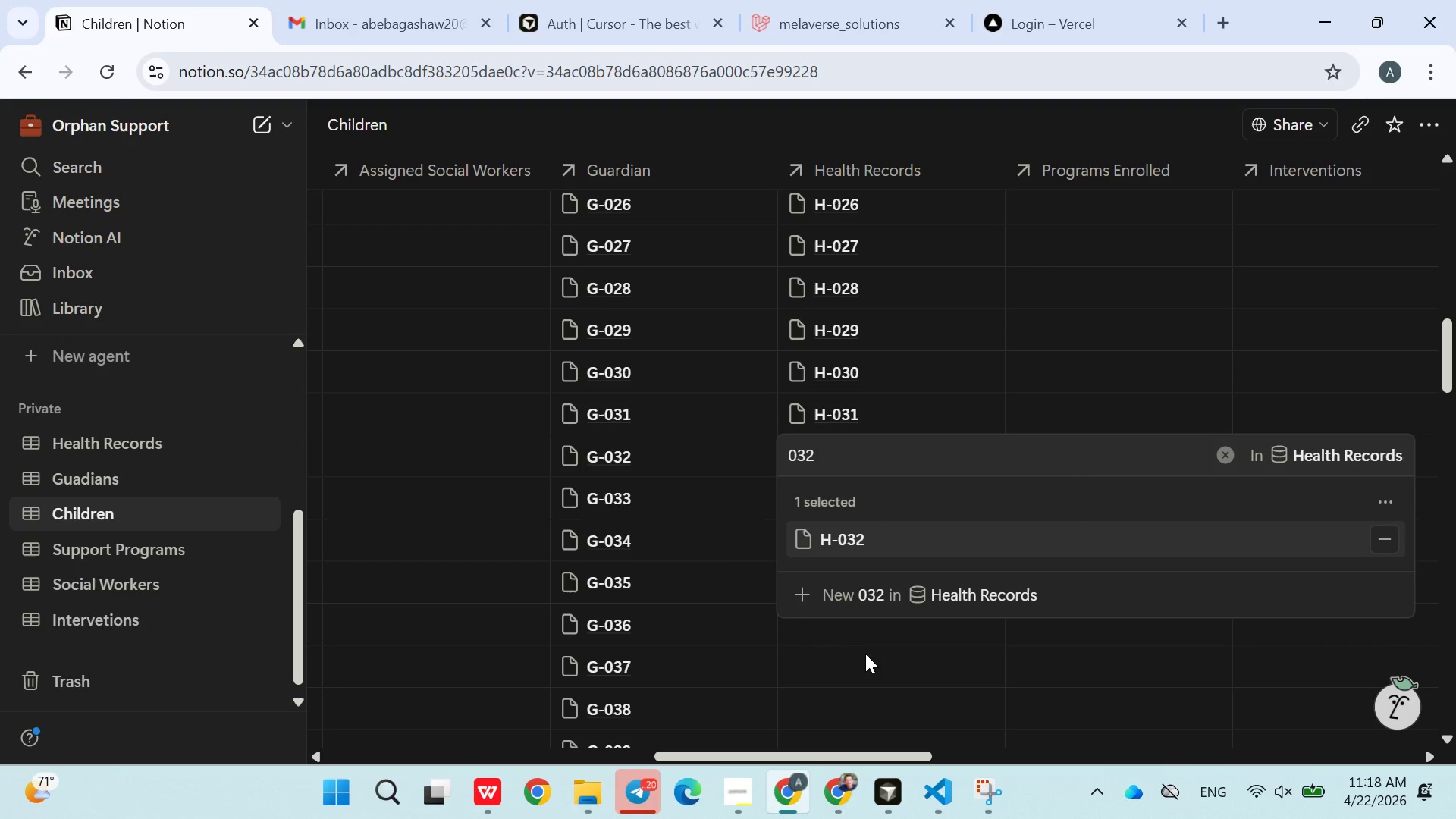 
left_click([865, 654])
 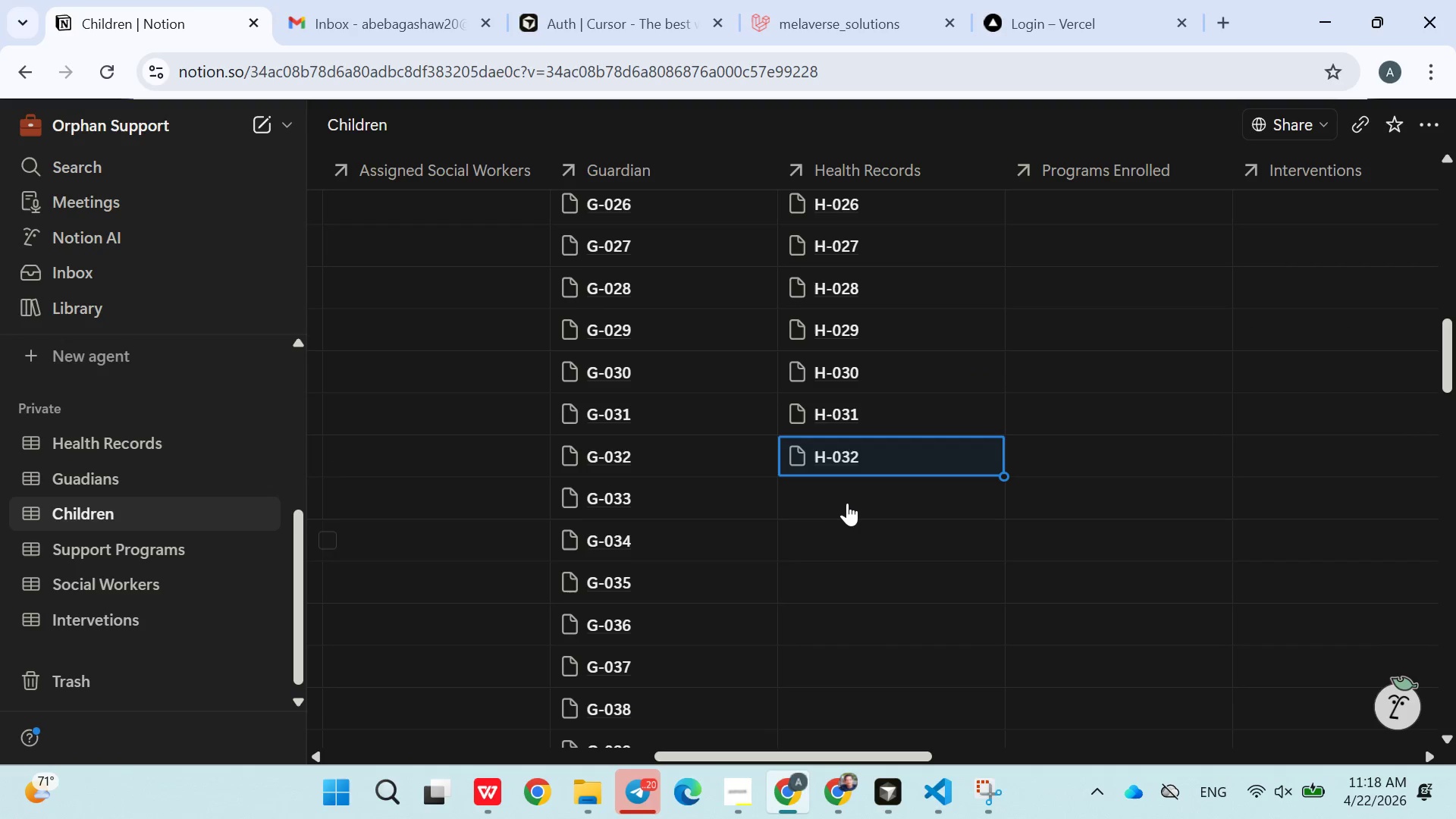 
left_click([841, 501])
 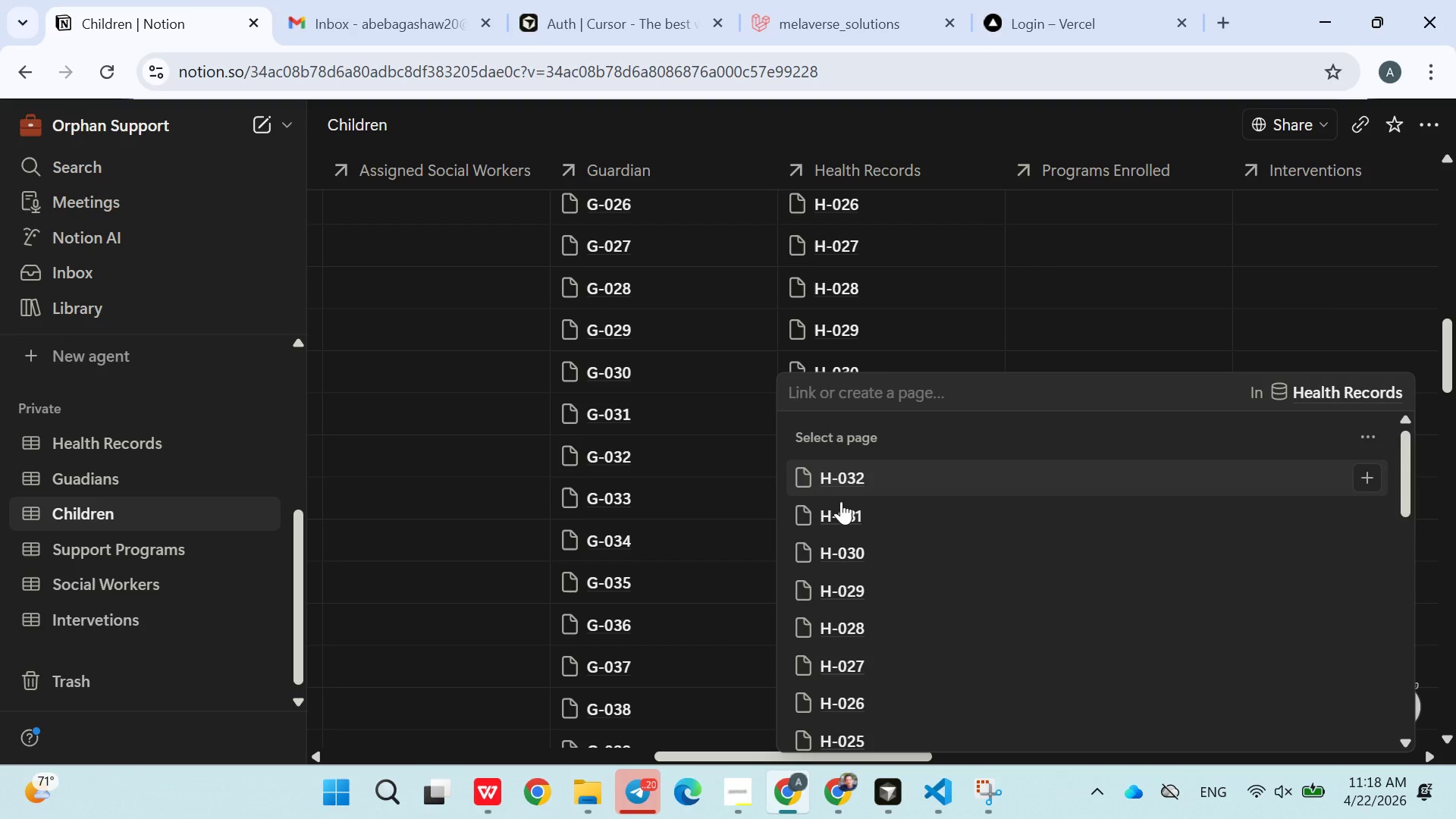 
type(033)
 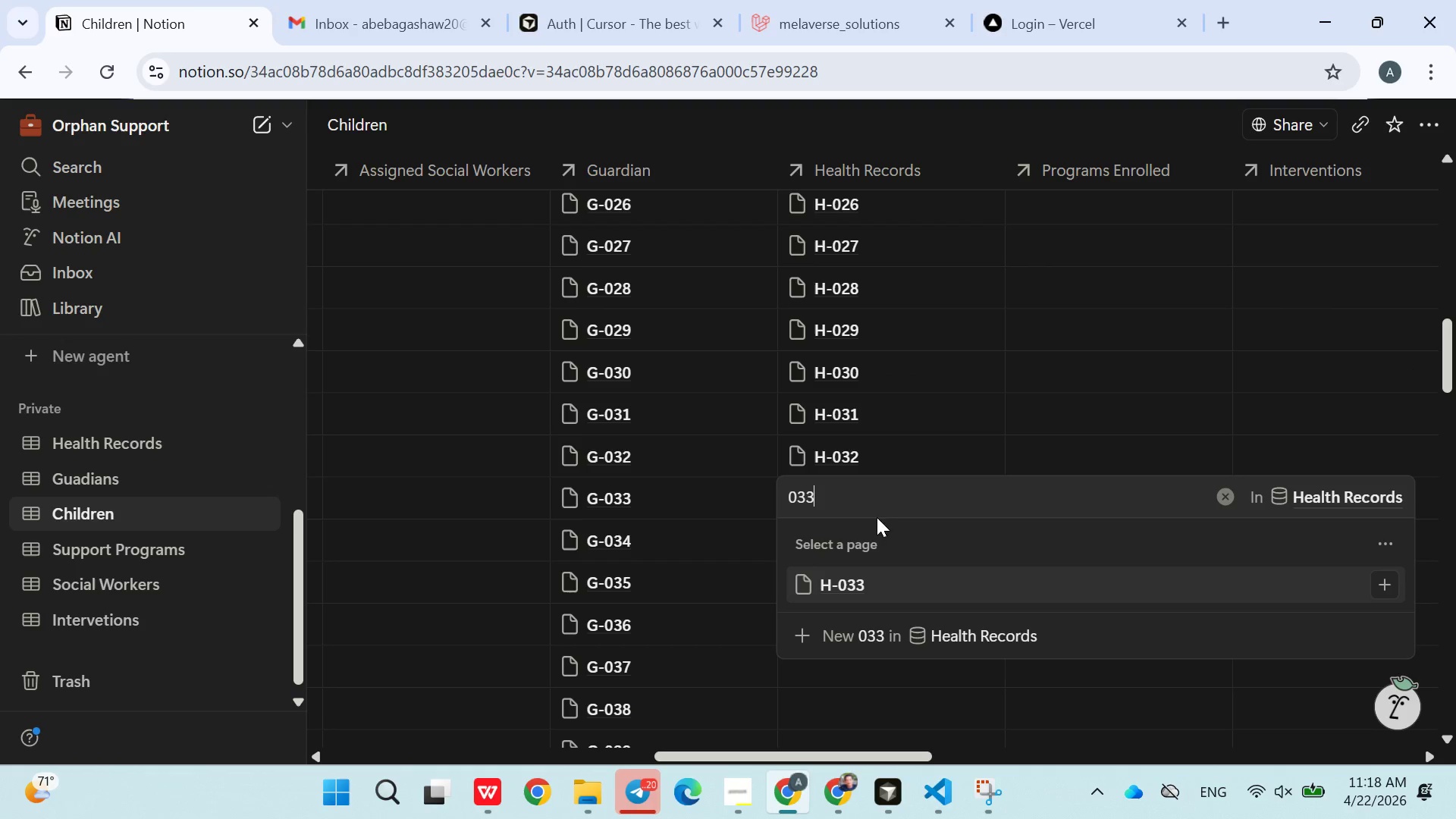 
left_click([855, 582])
 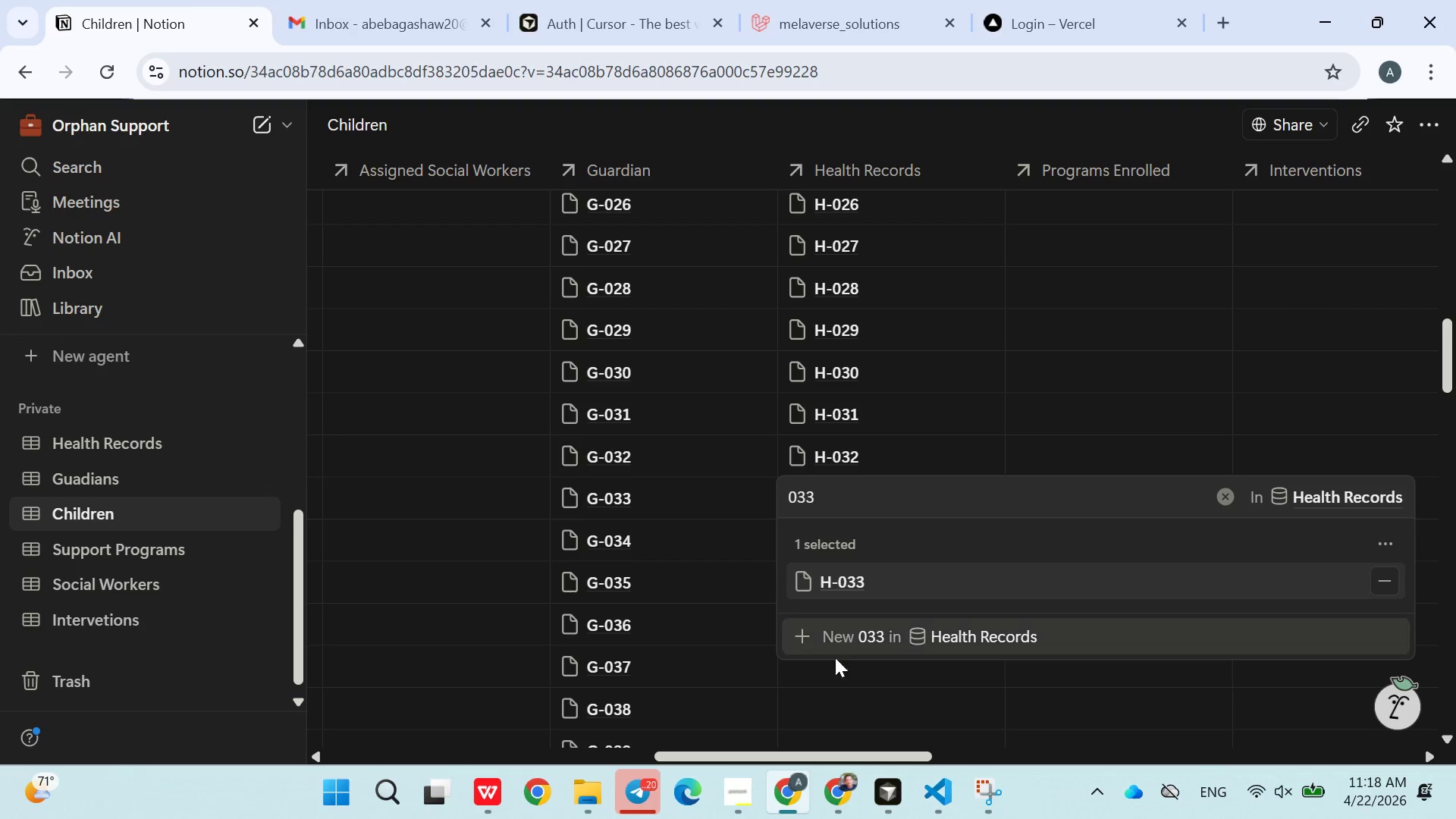 
left_click([830, 681])
 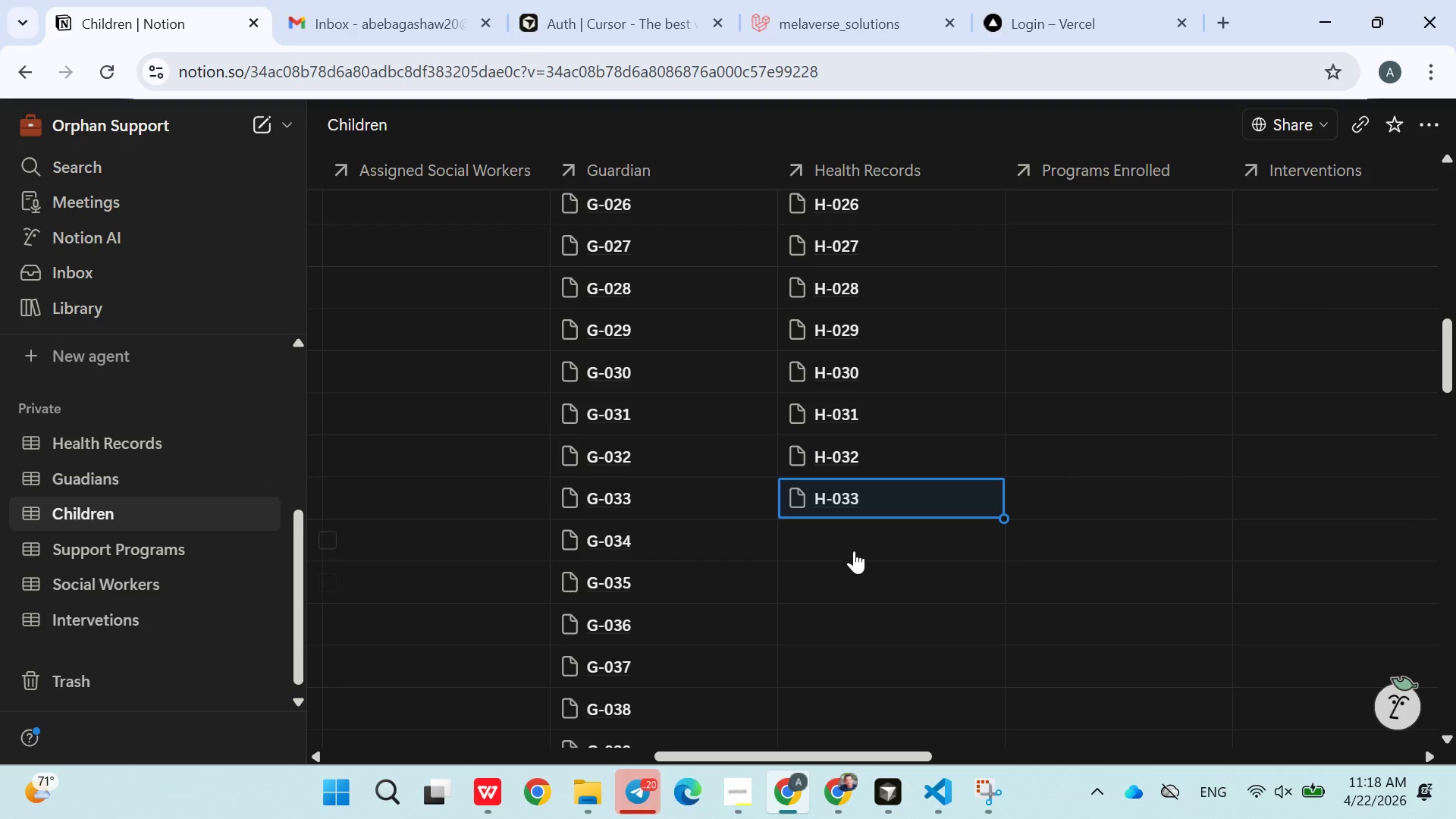 
left_click([855, 544])
 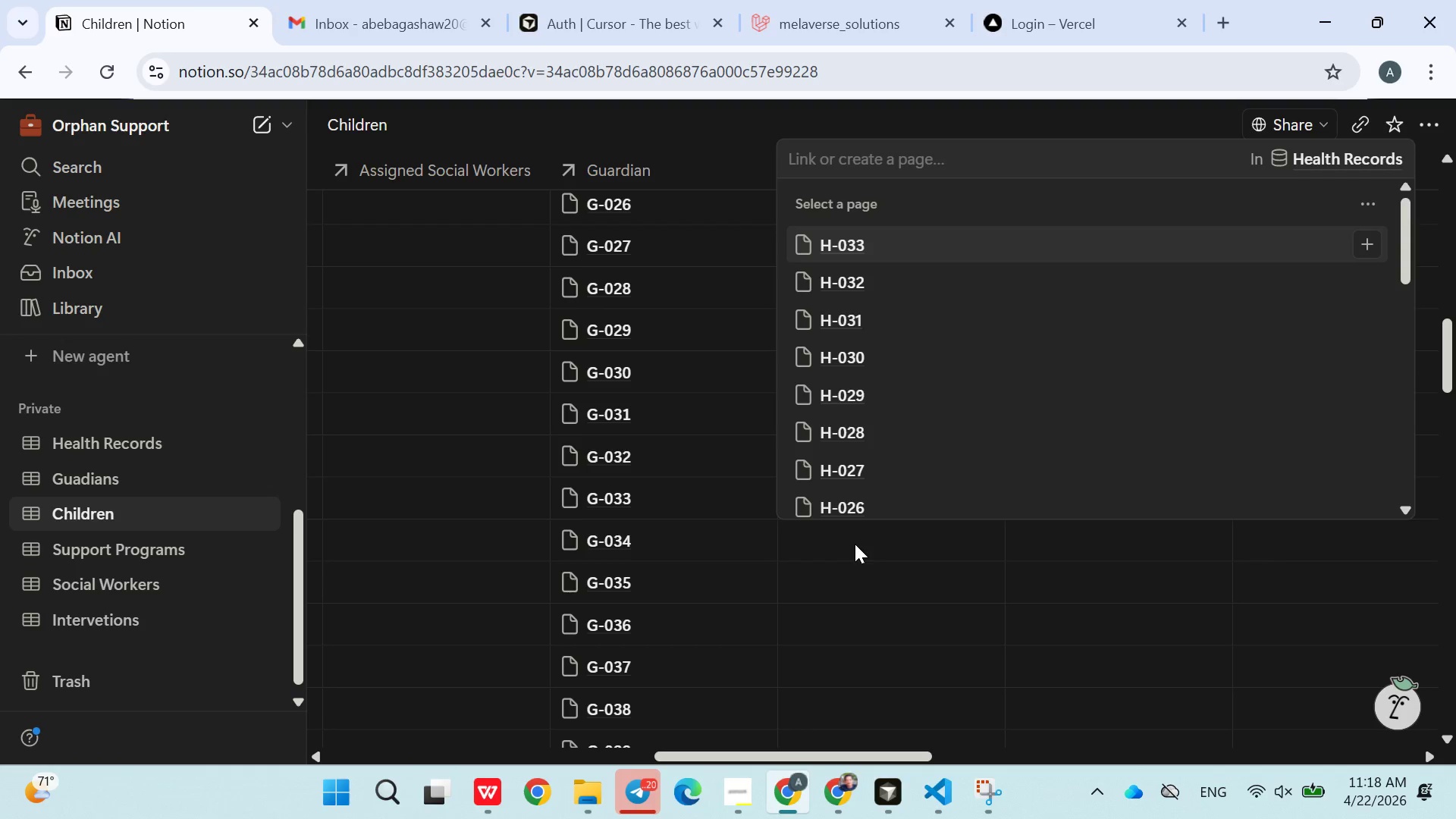 
type(034)
 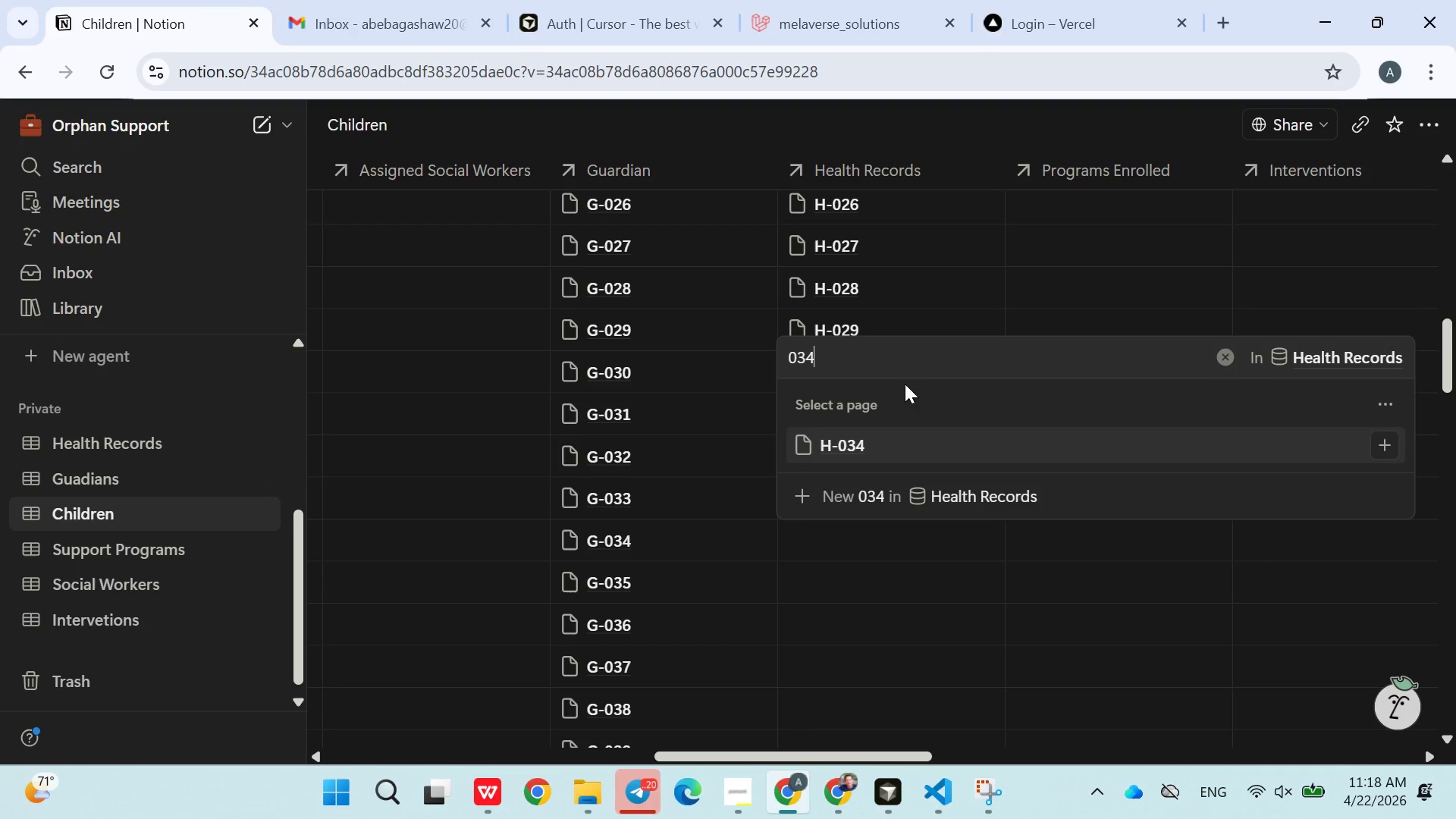 
left_click([864, 441])
 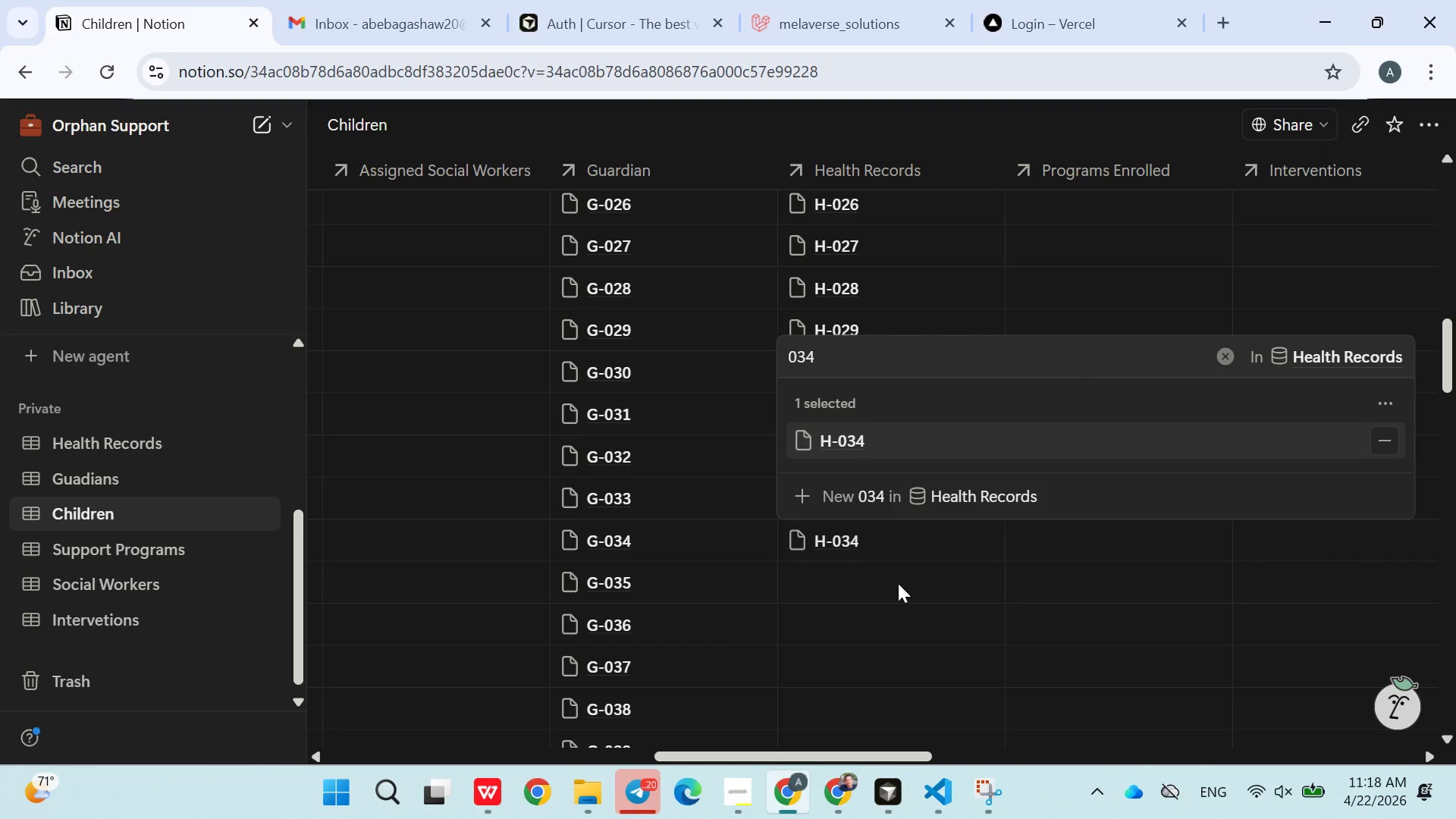 
left_click([890, 612])
 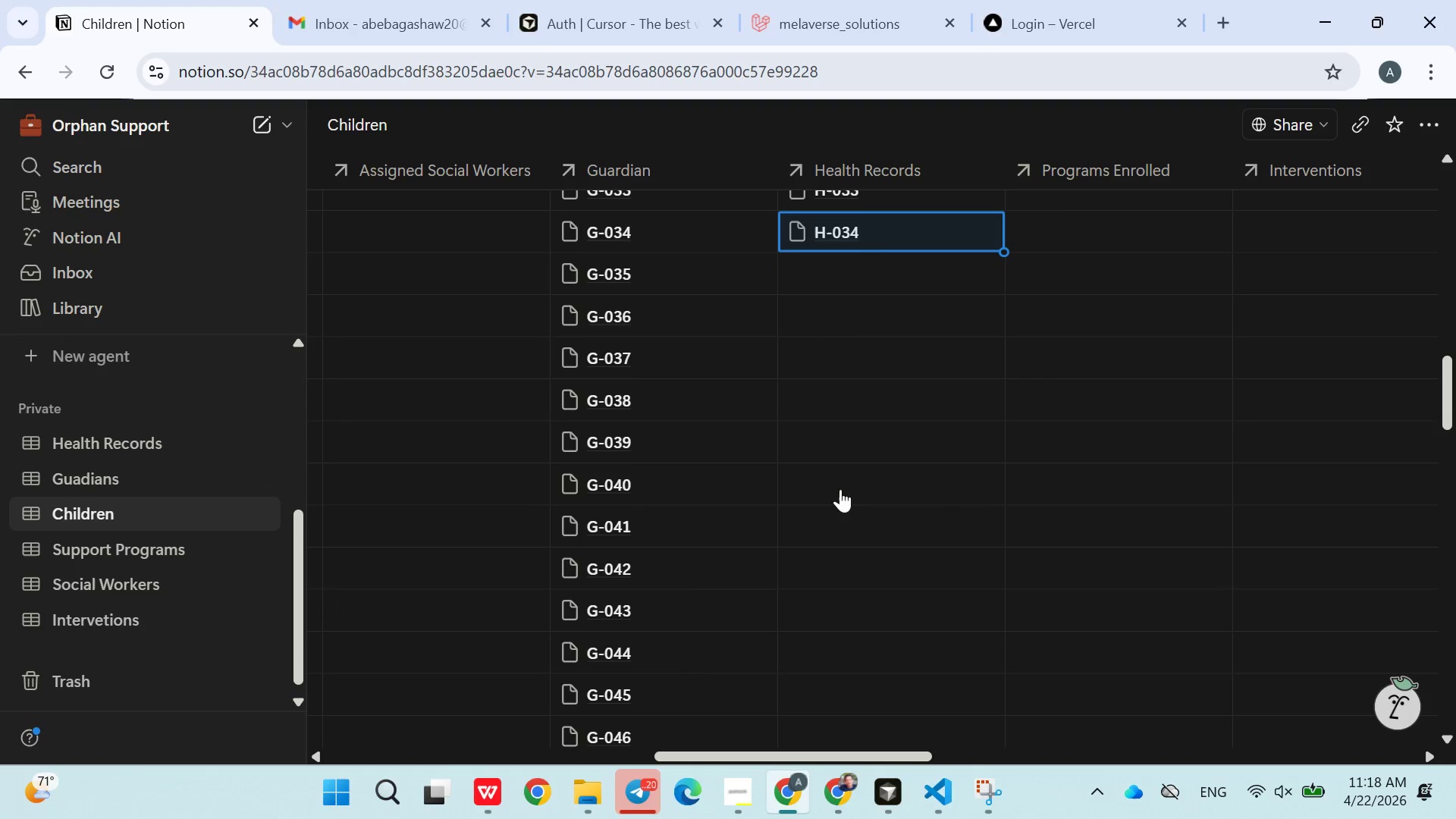 
left_click([847, 281])
 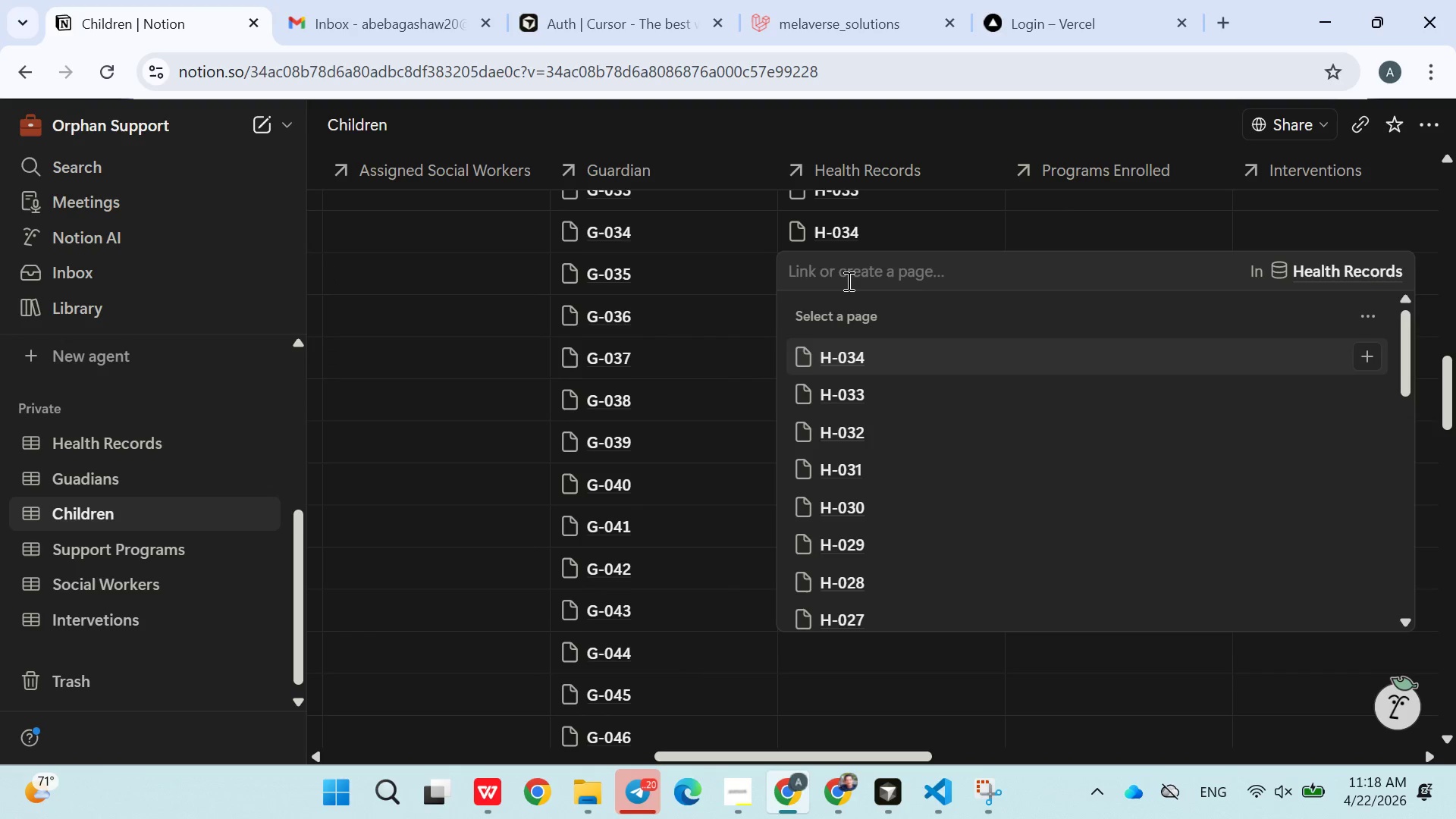 
type(035)
 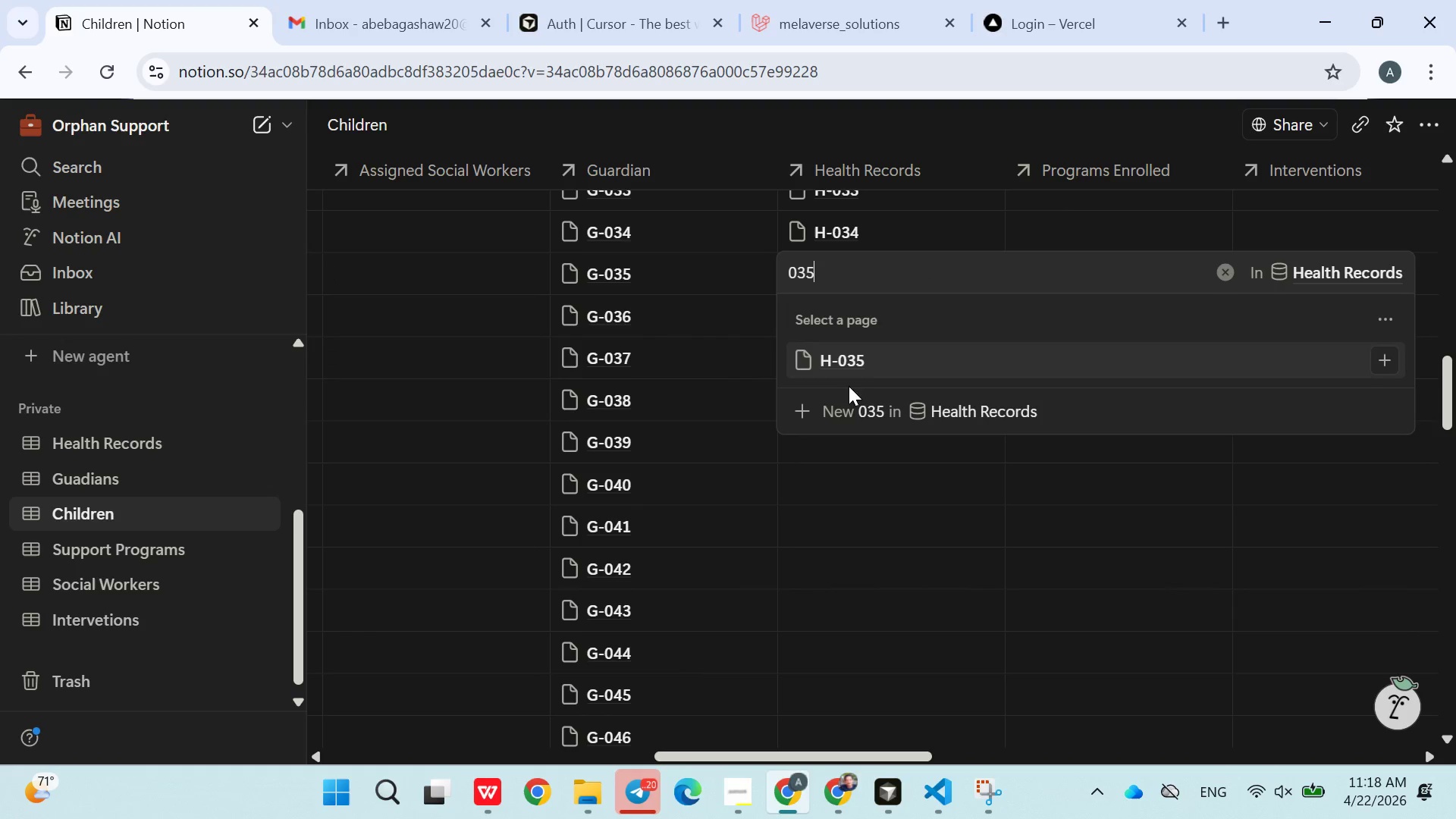 
left_click([846, 358])
 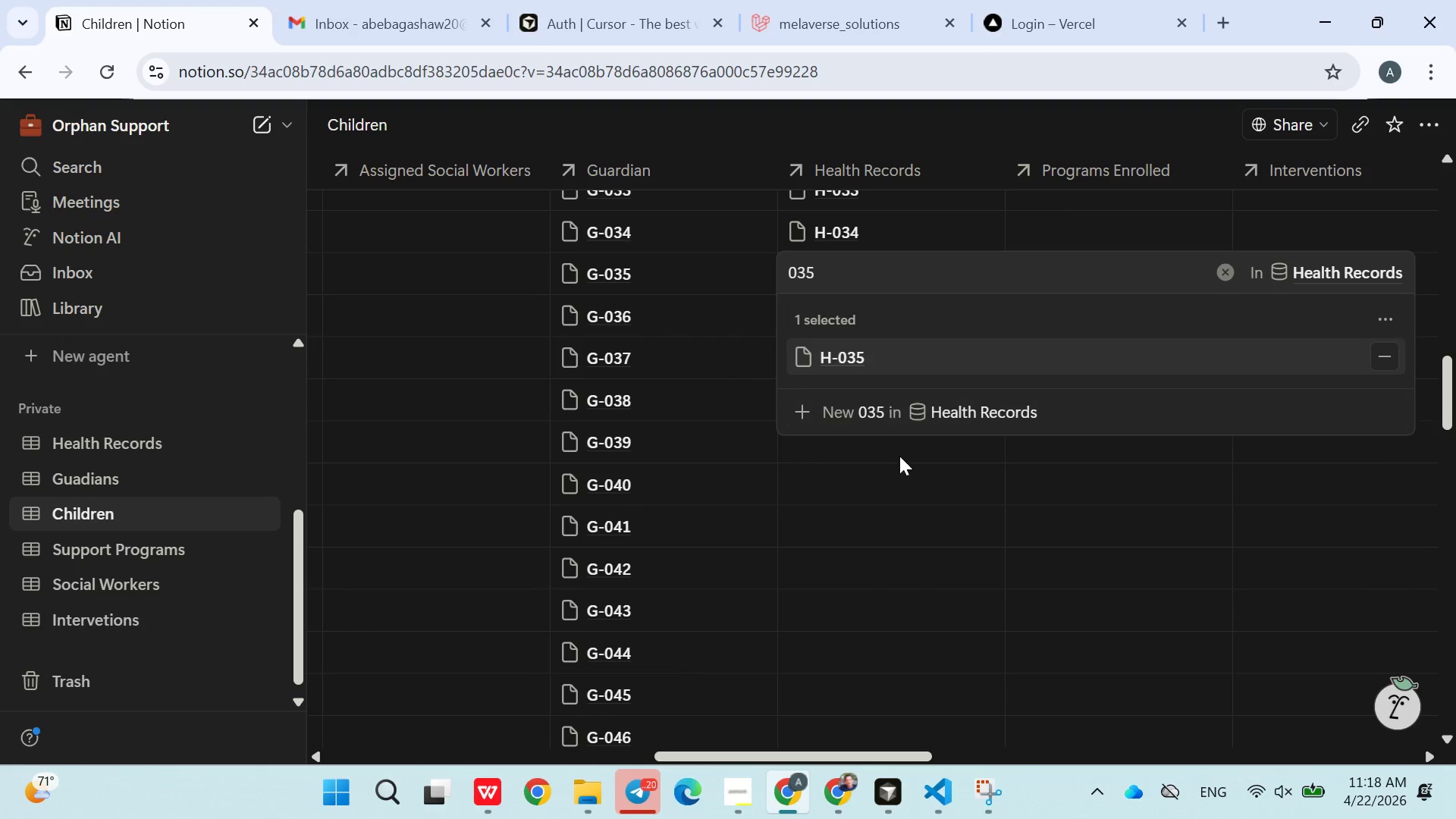 
left_click([894, 463])
 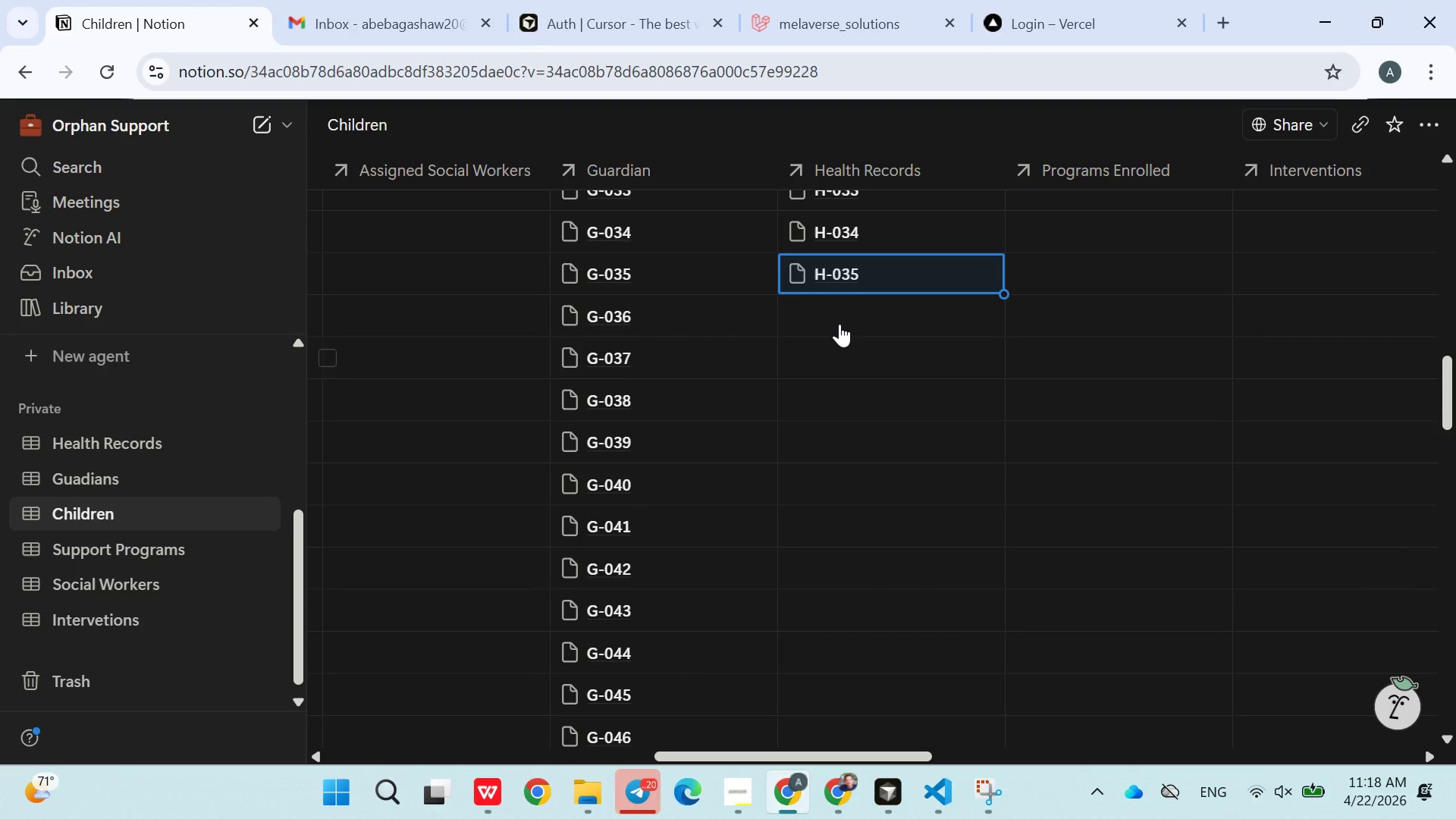 
left_click([839, 315])
 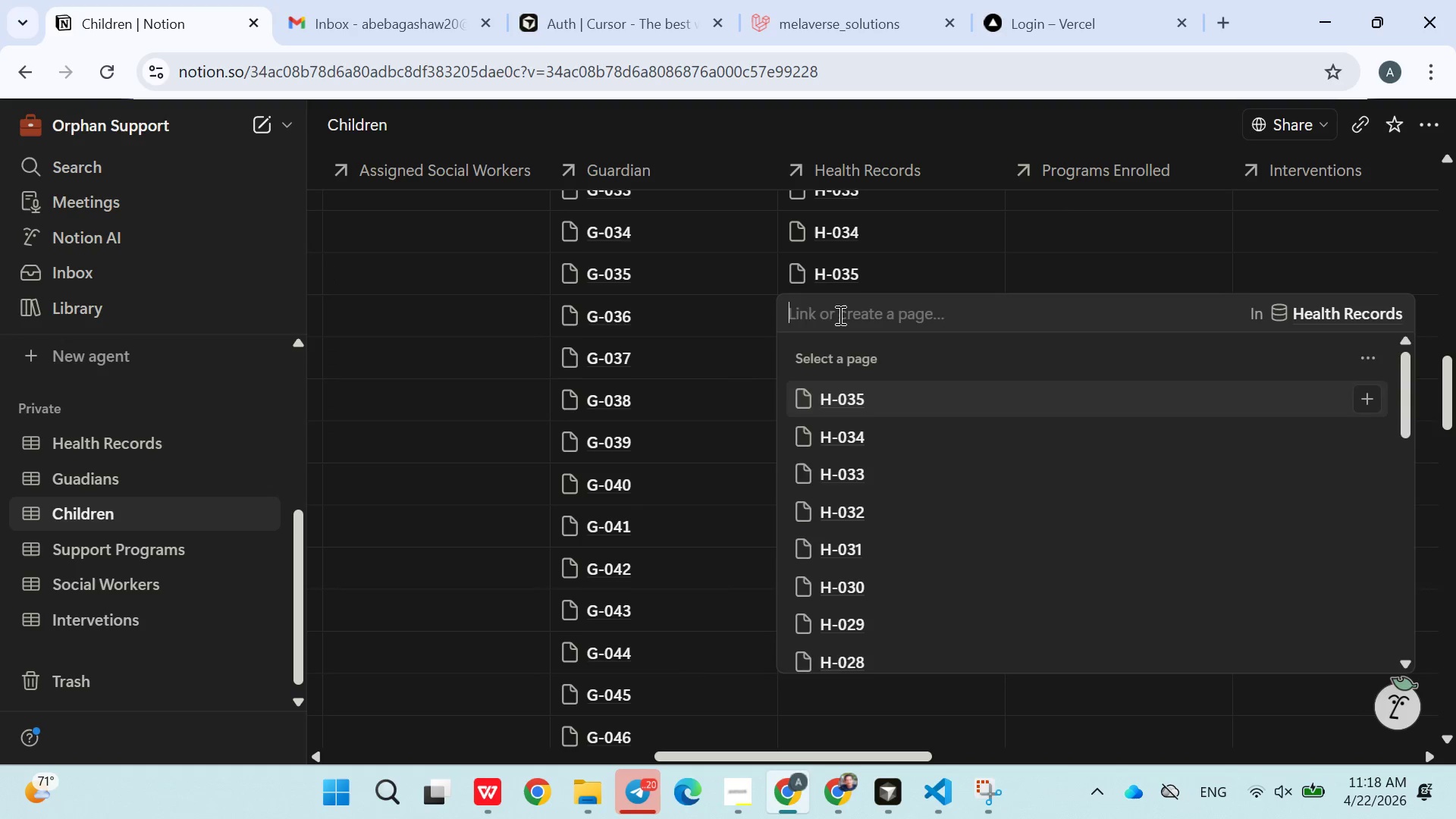 
type(036)
 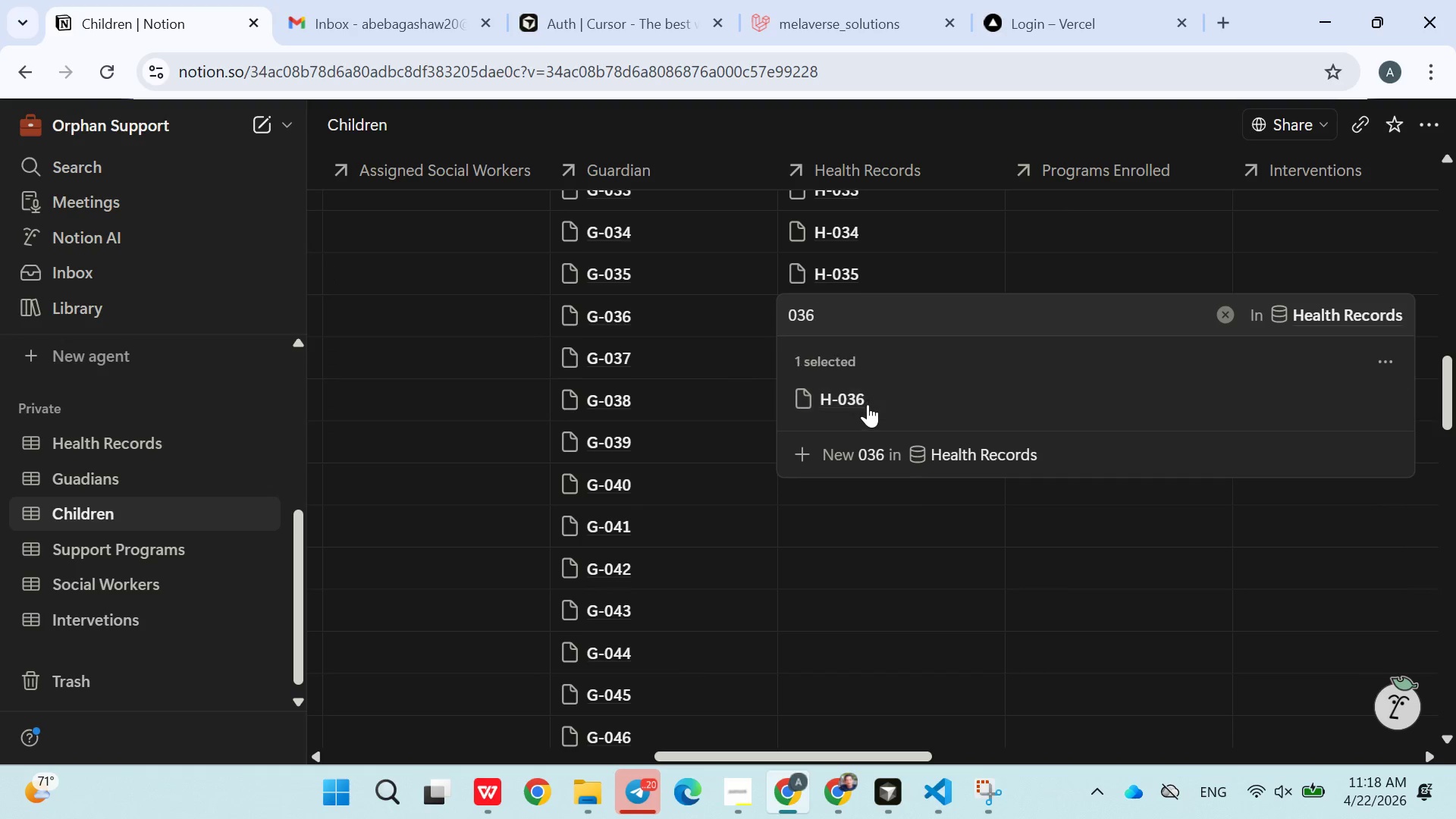 
double_click([917, 549])
 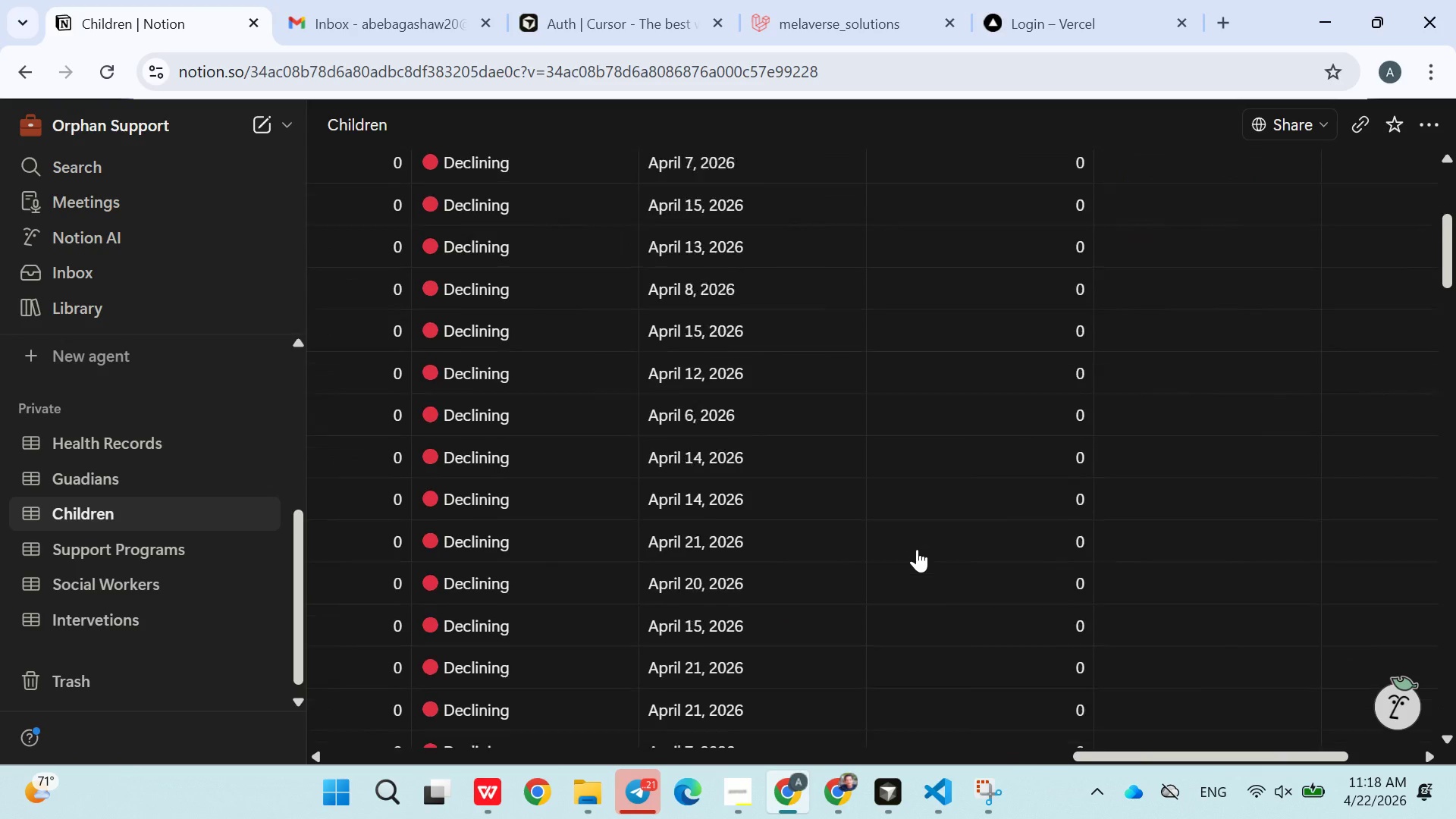 
wait(9.09)
 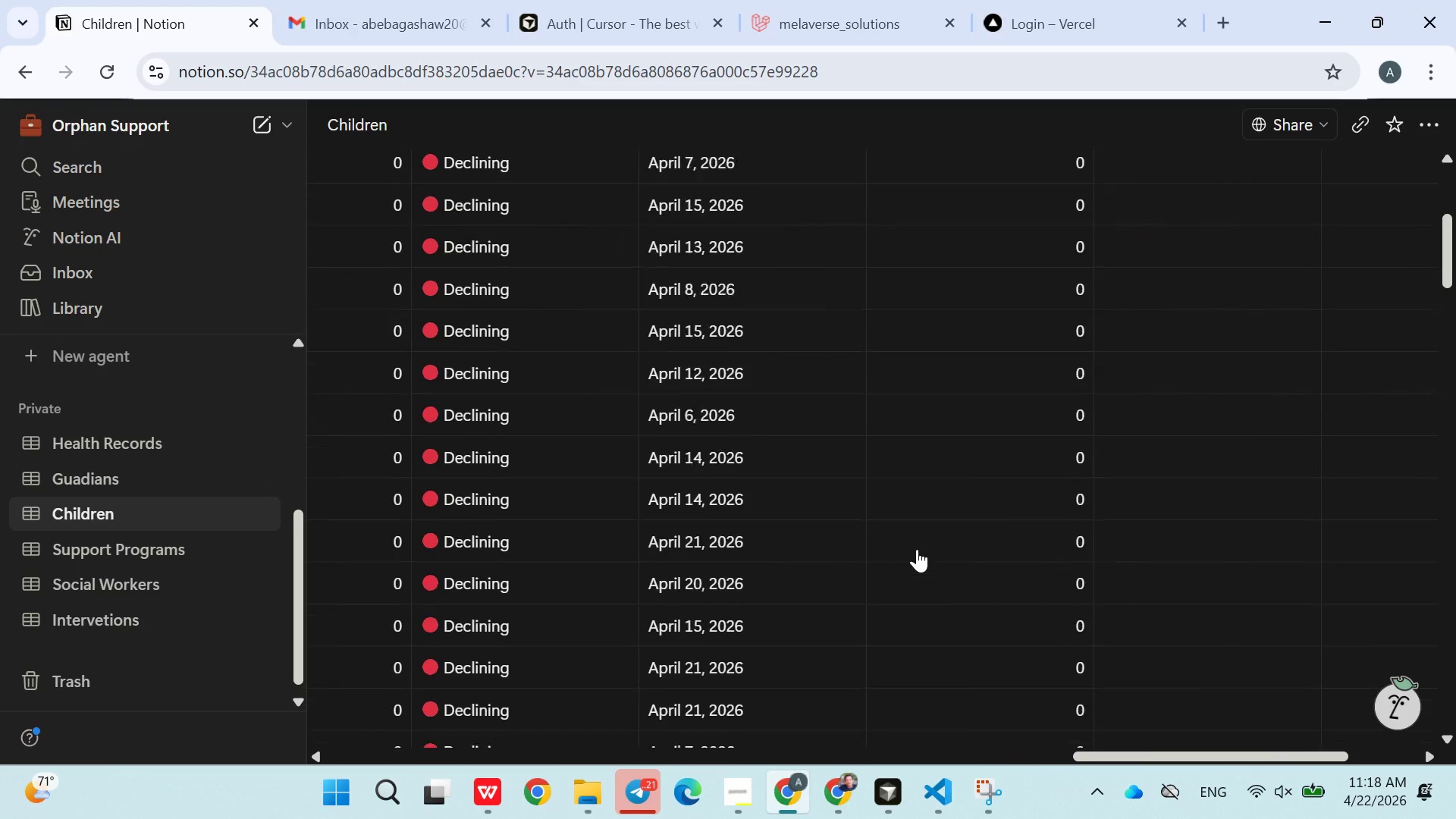 
left_click([832, 351])
 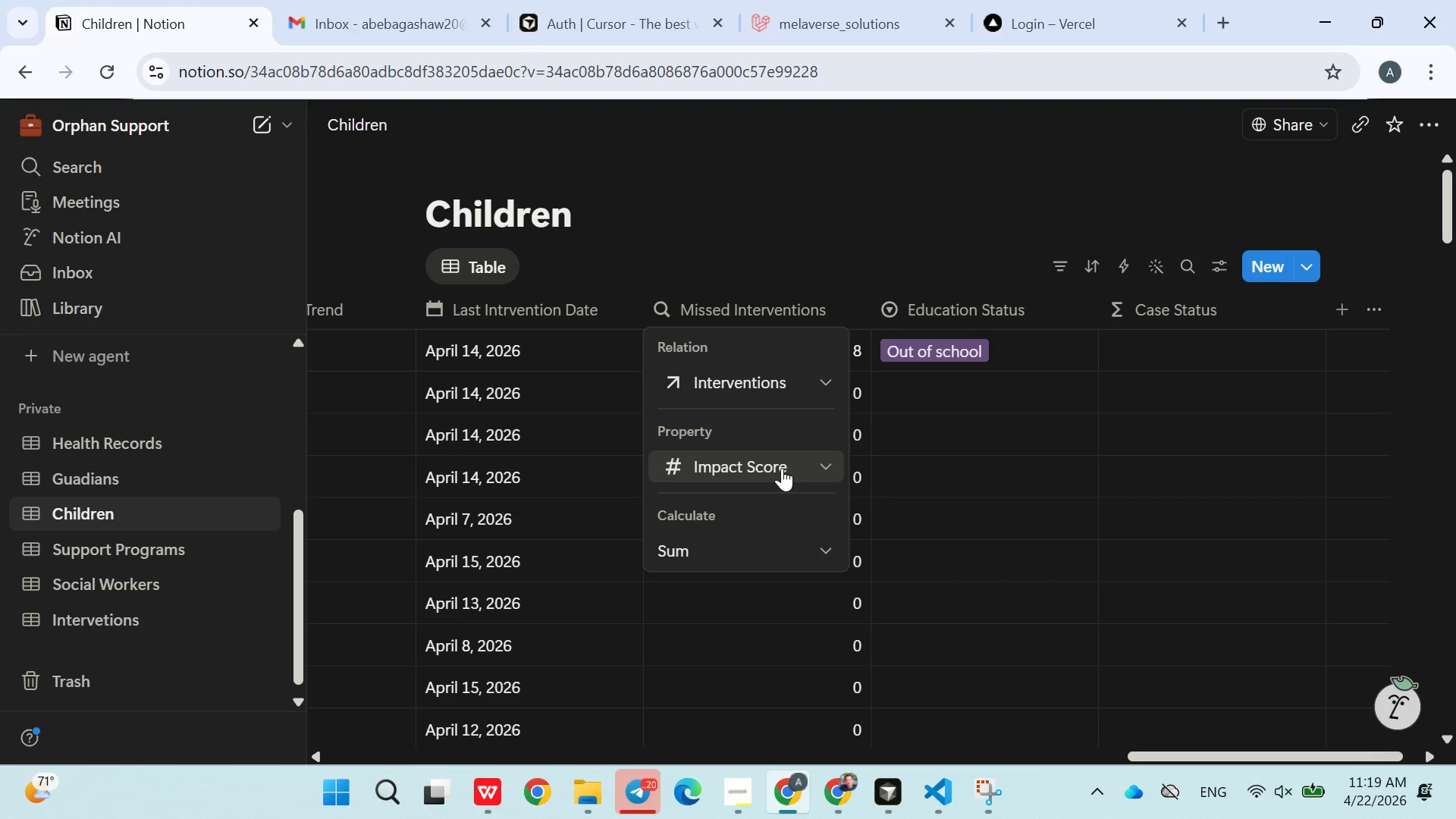 
wait(38.36)
 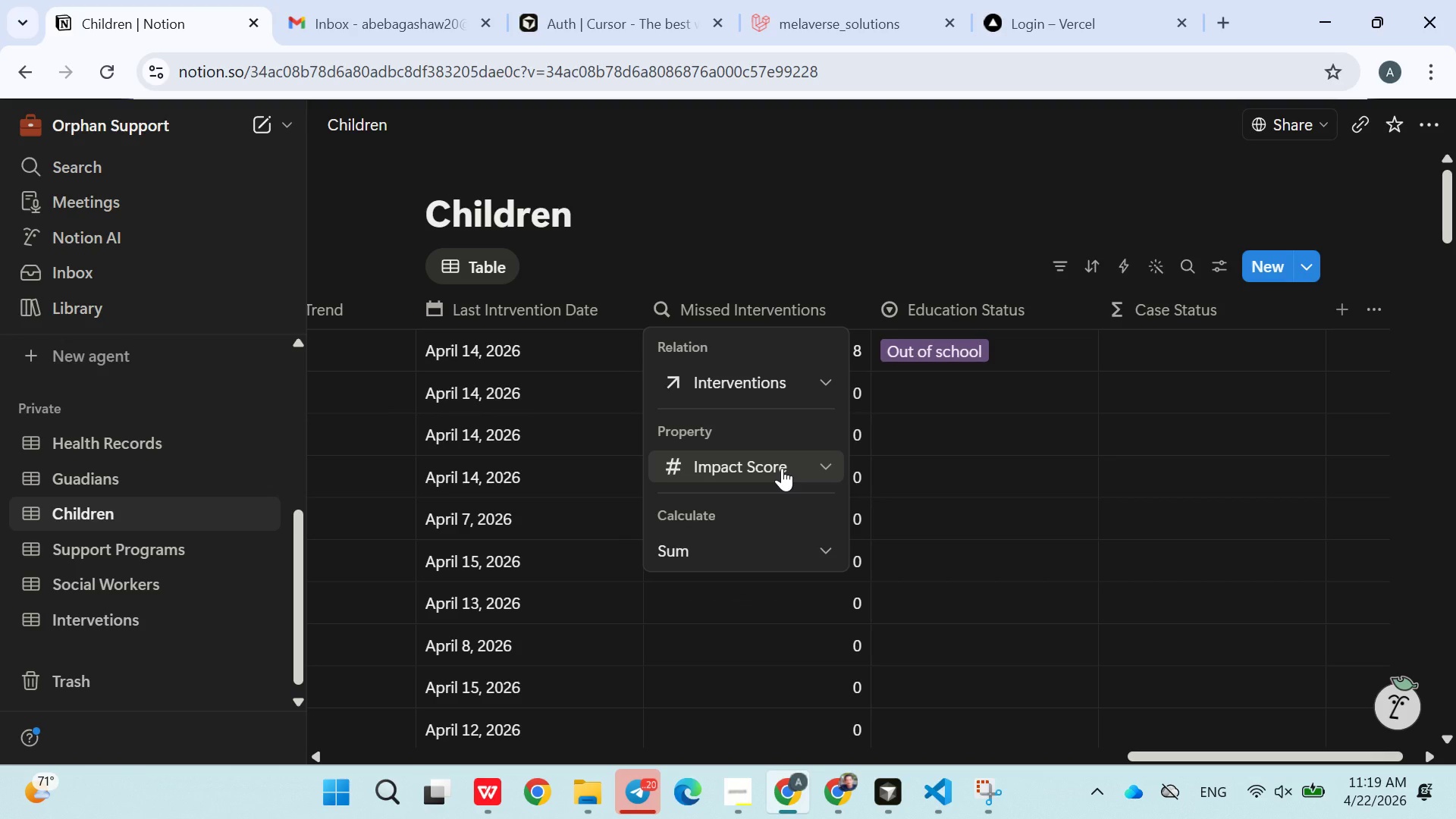 
left_click([778, 468])
 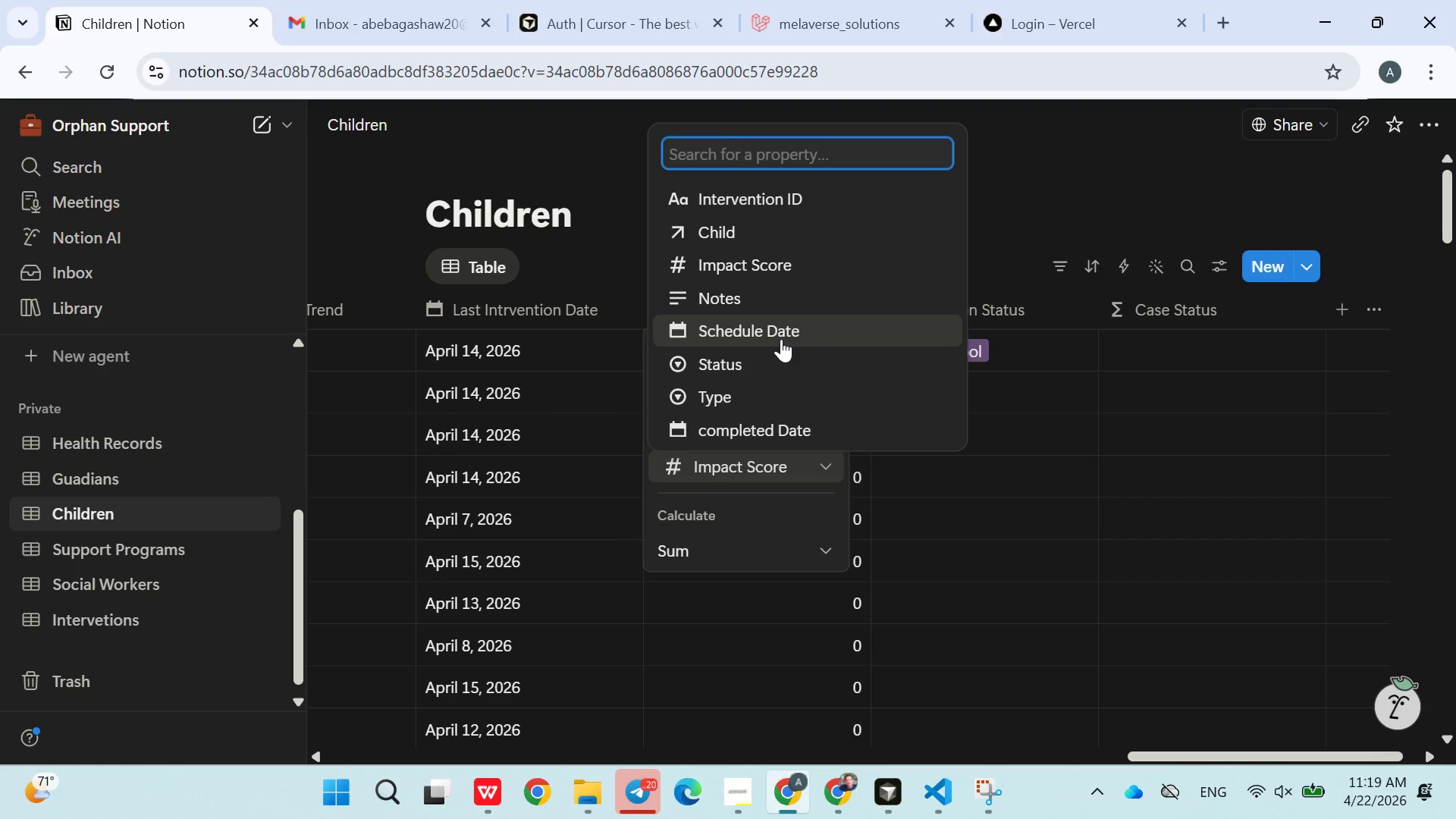 
wait(6.81)
 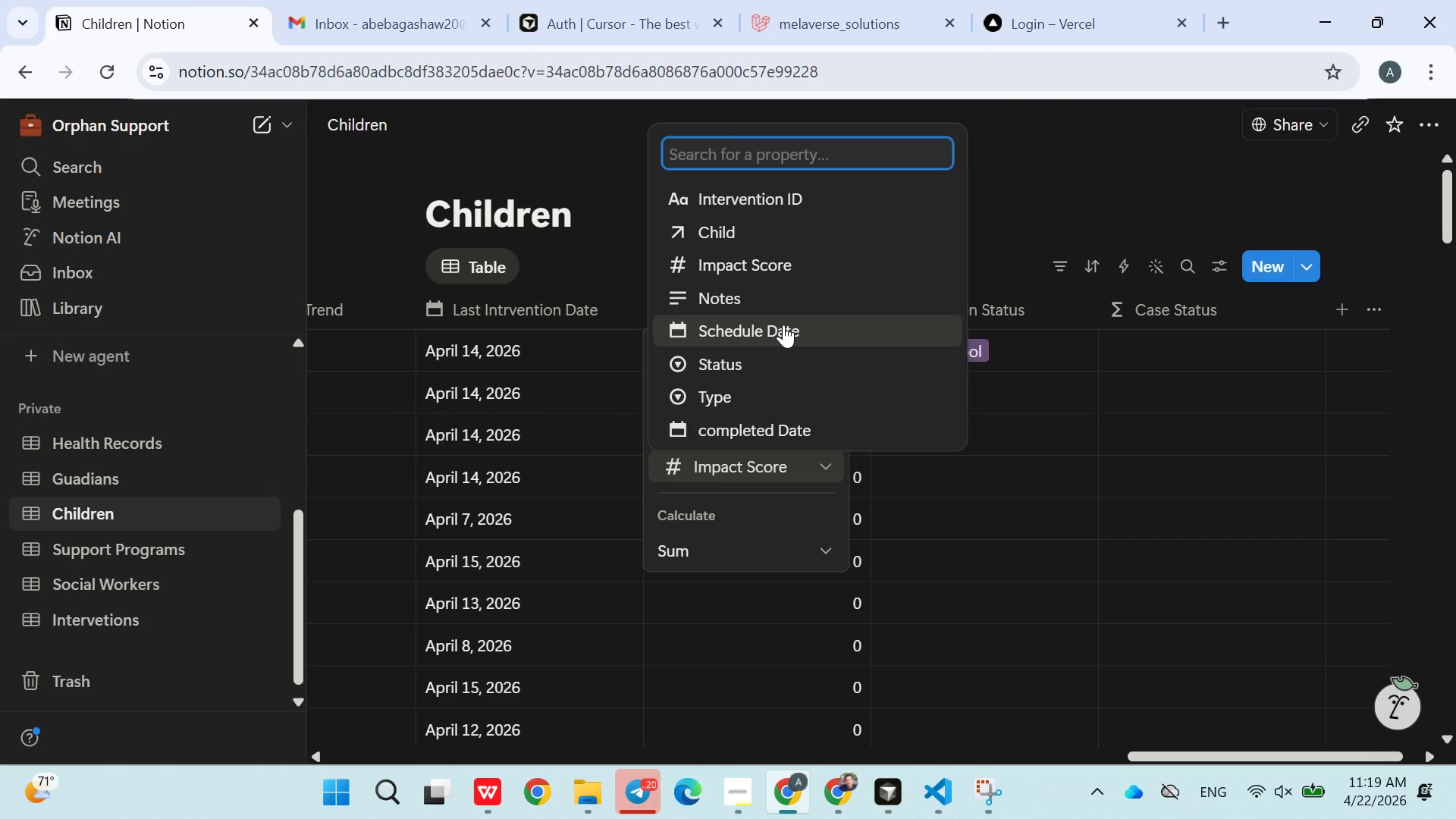 
left_click([955, 481])
 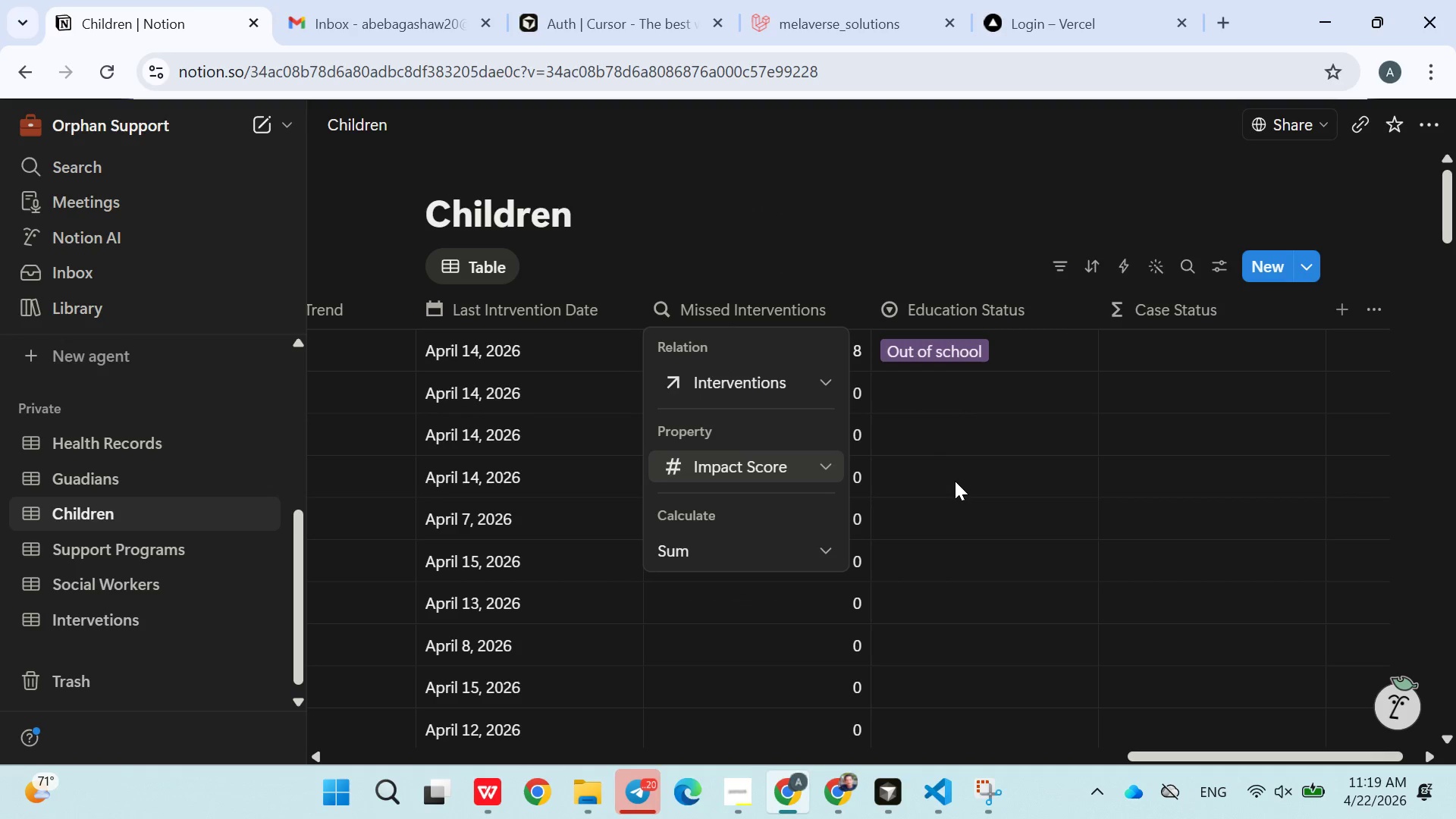 
left_click([955, 481])
 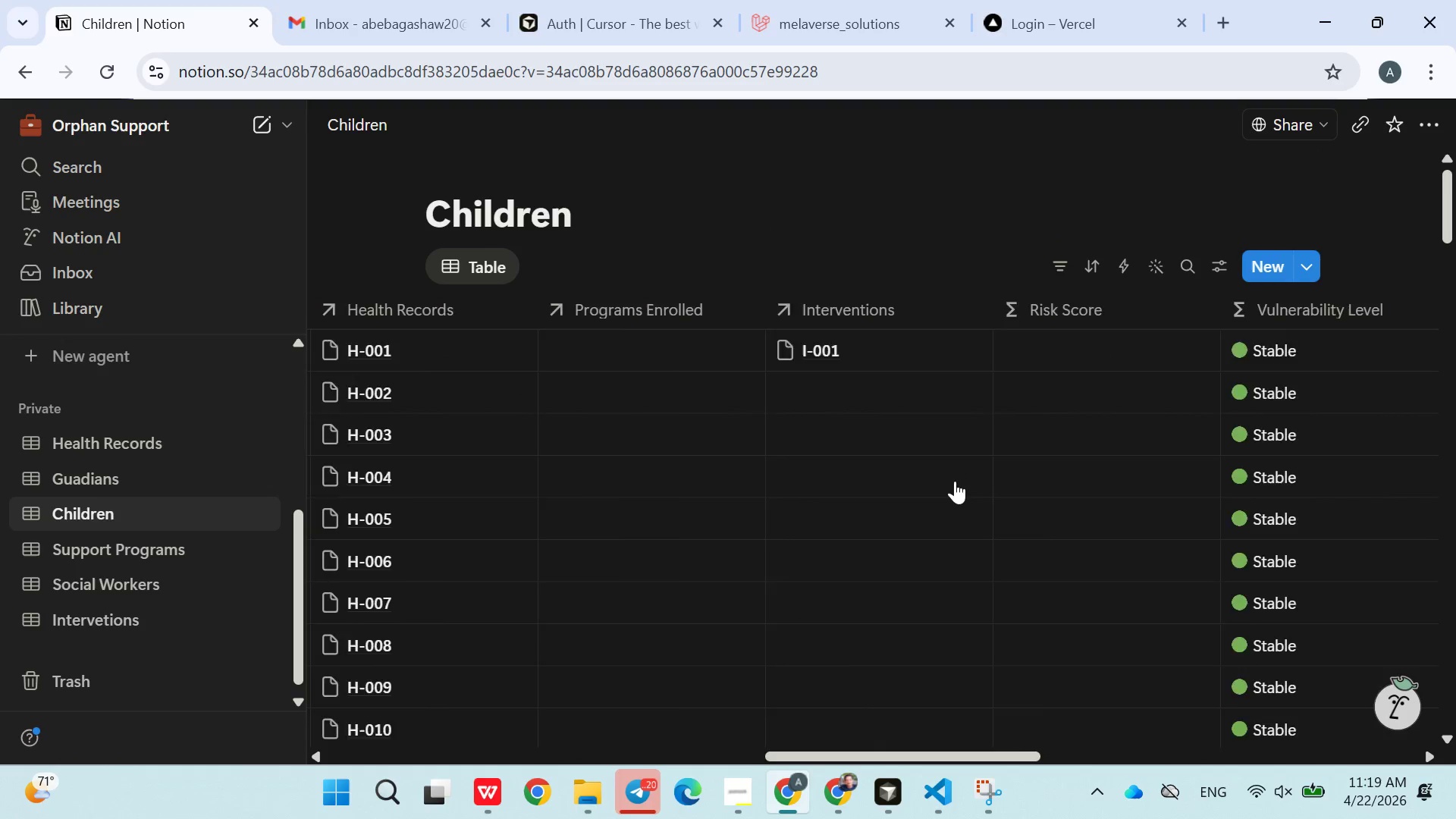 
wait(13.33)
 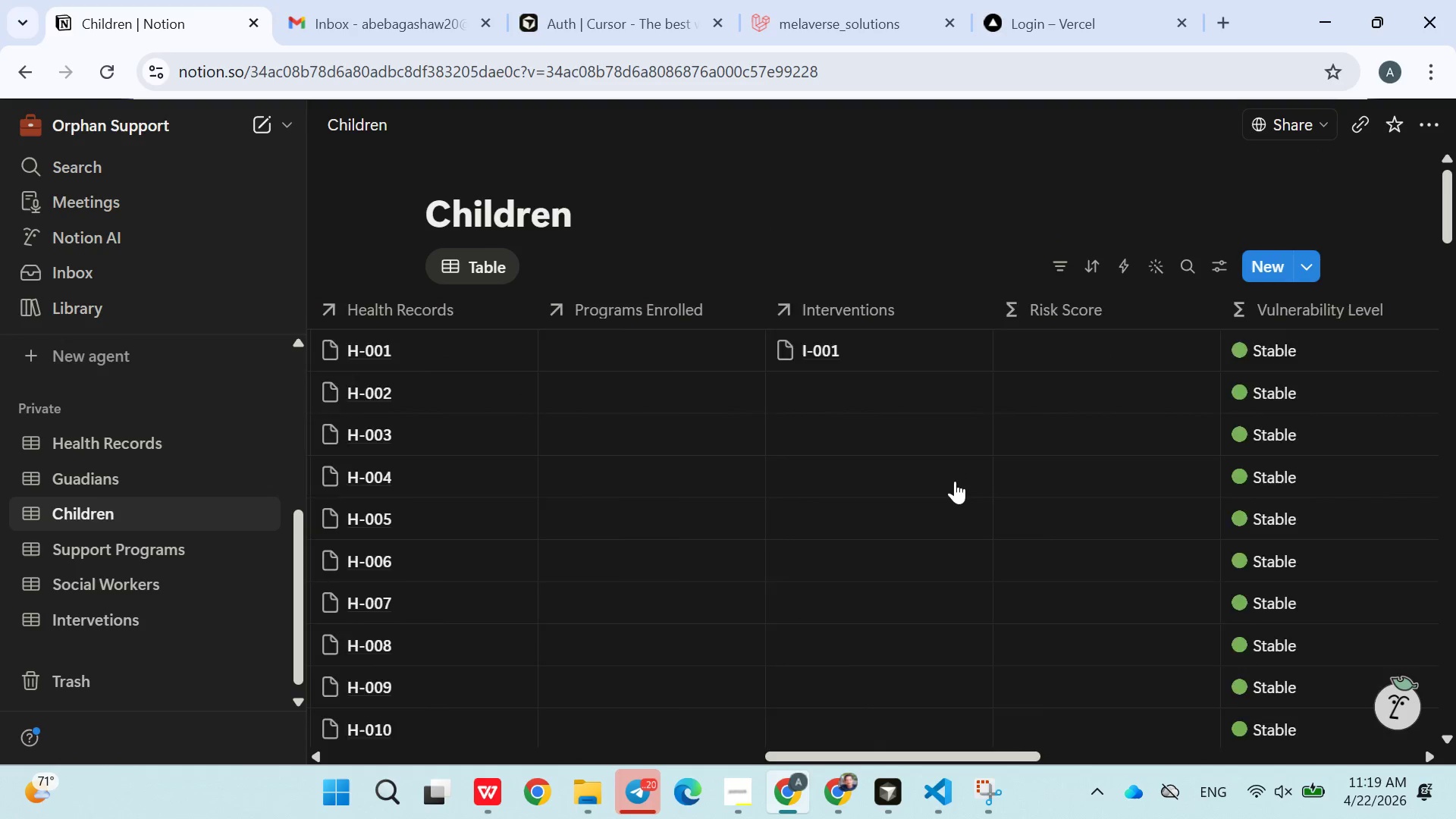 
left_click([113, 444])
 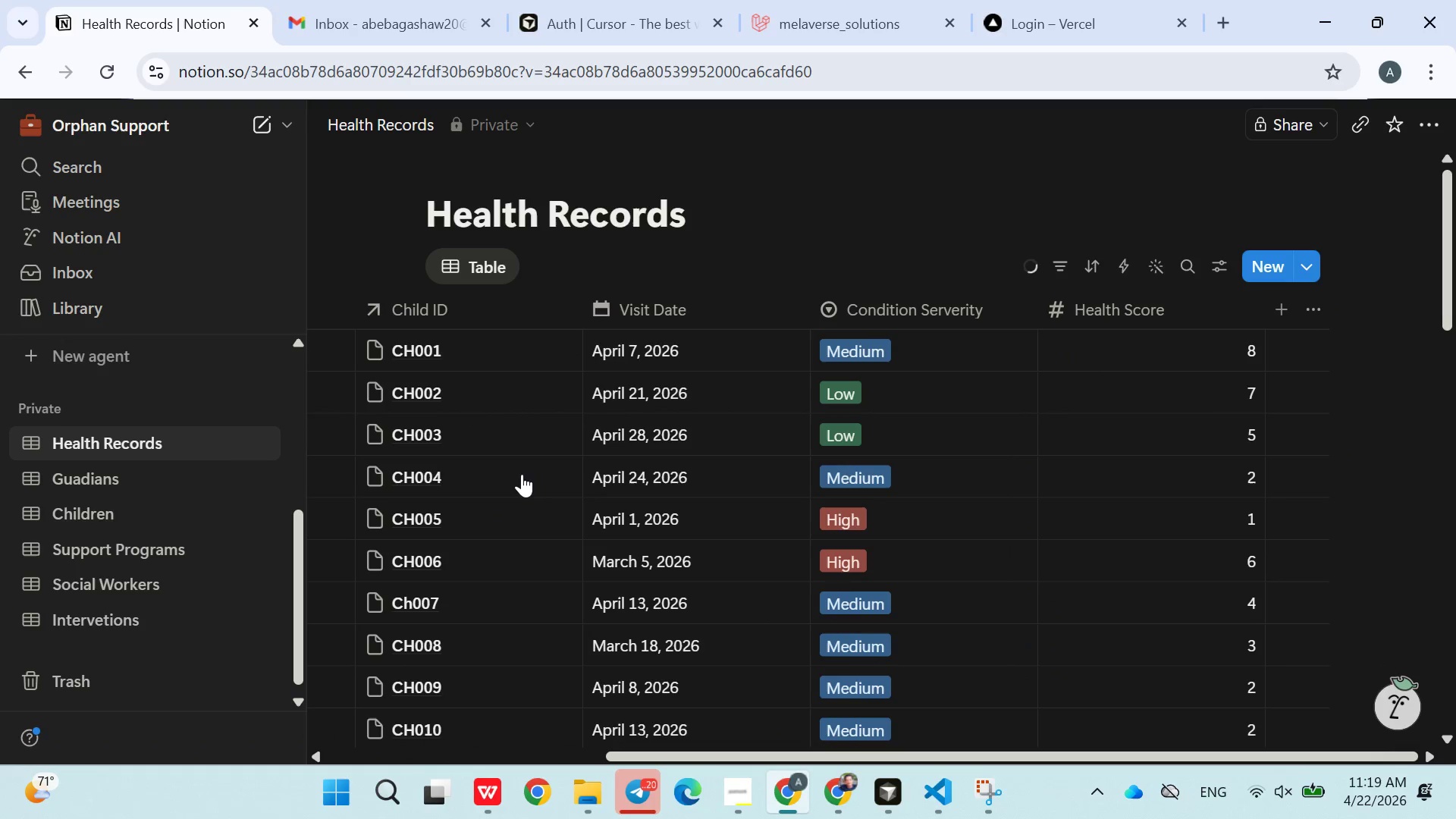 
wait(10.23)
 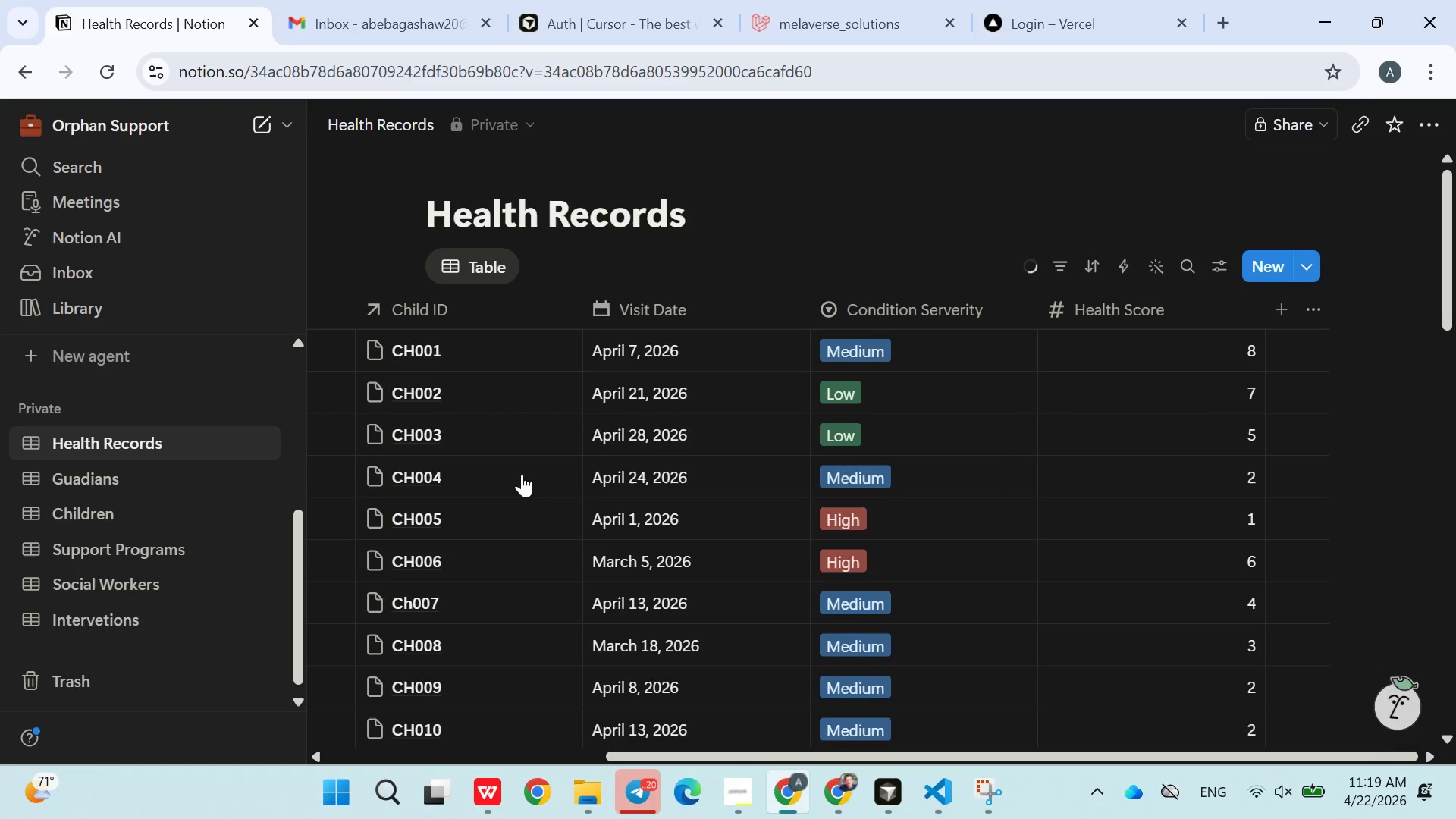 
left_click([125, 512])
 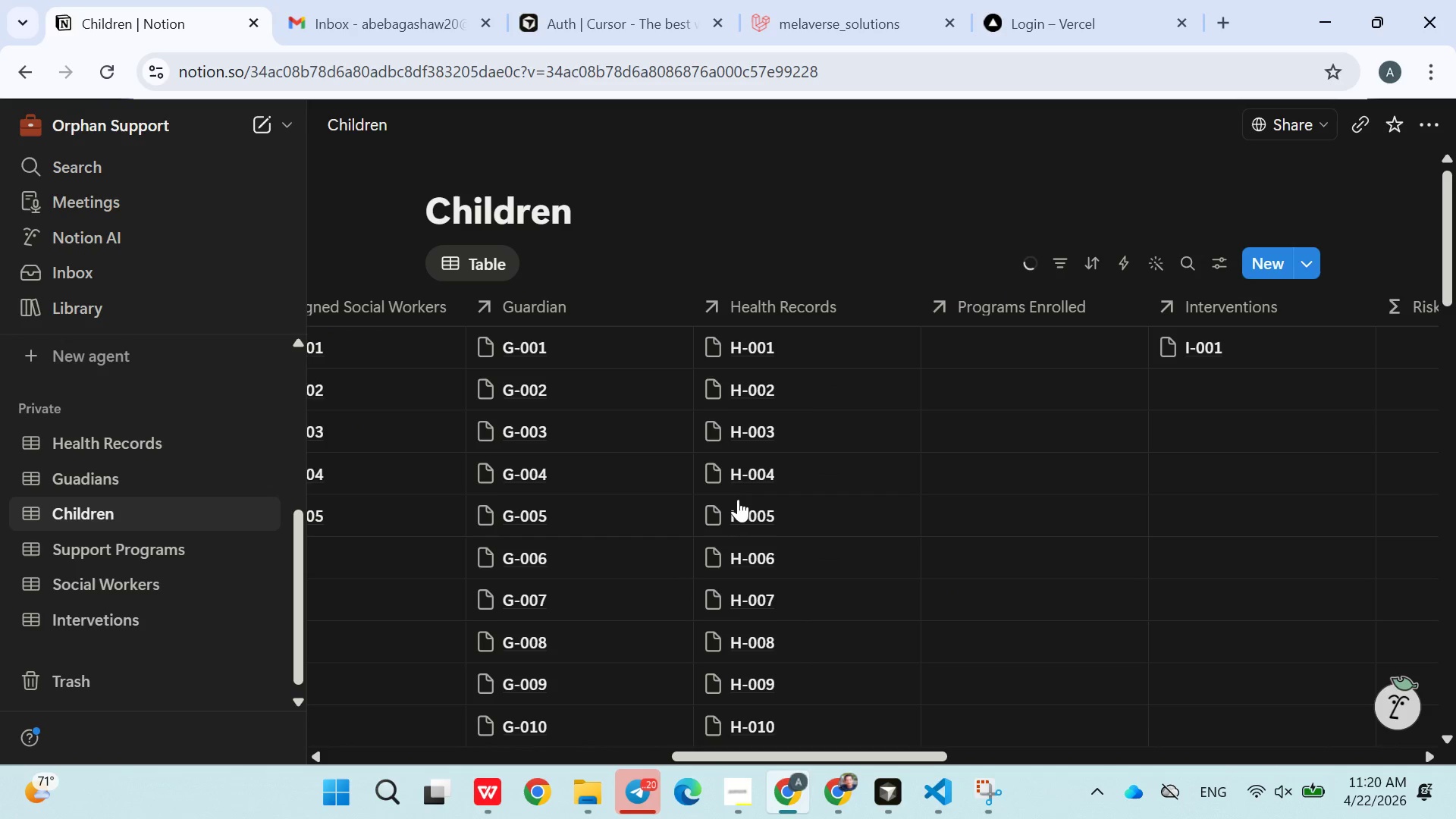 
wait(12.97)
 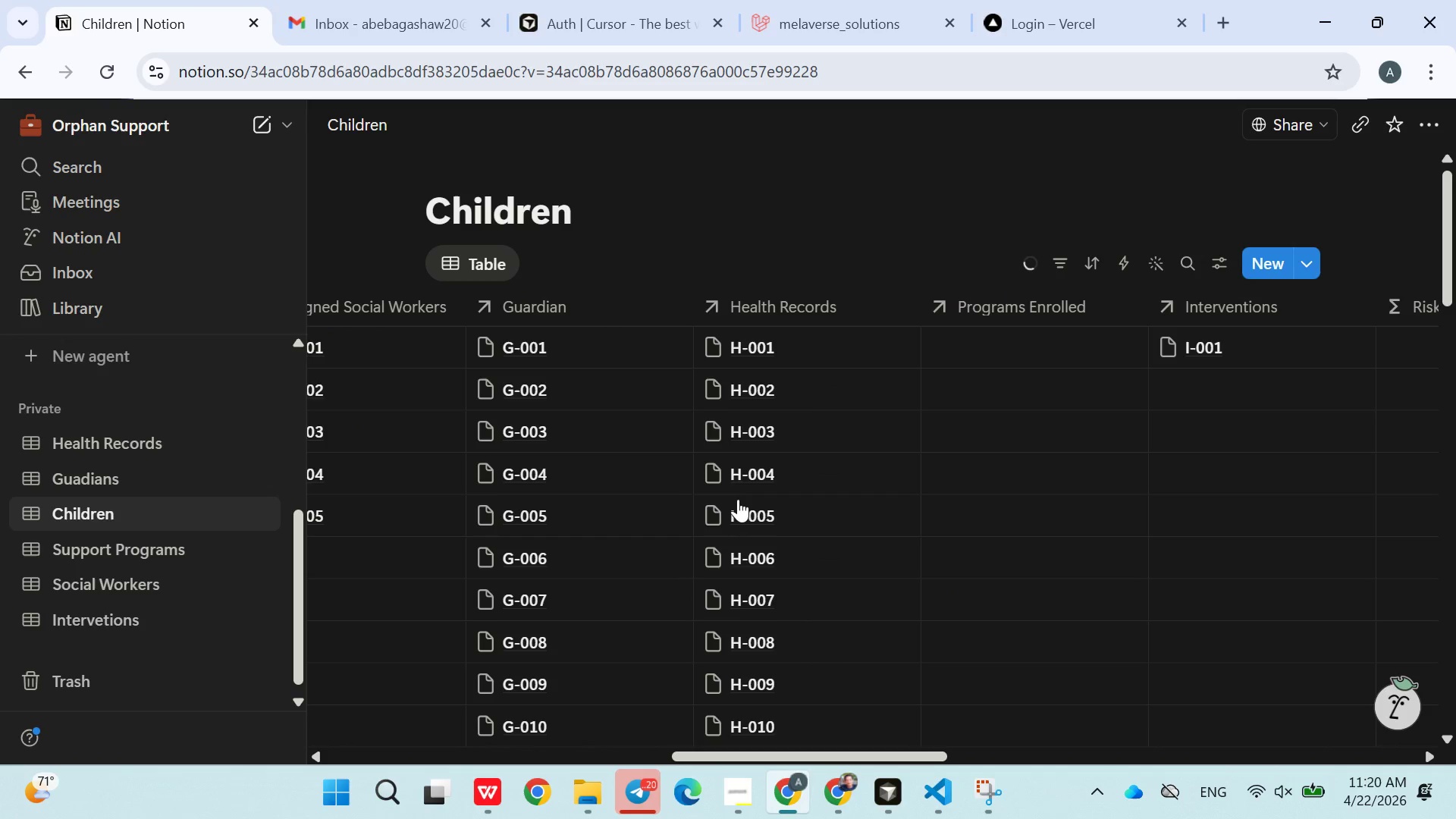 
mouse_move([874, 367])
 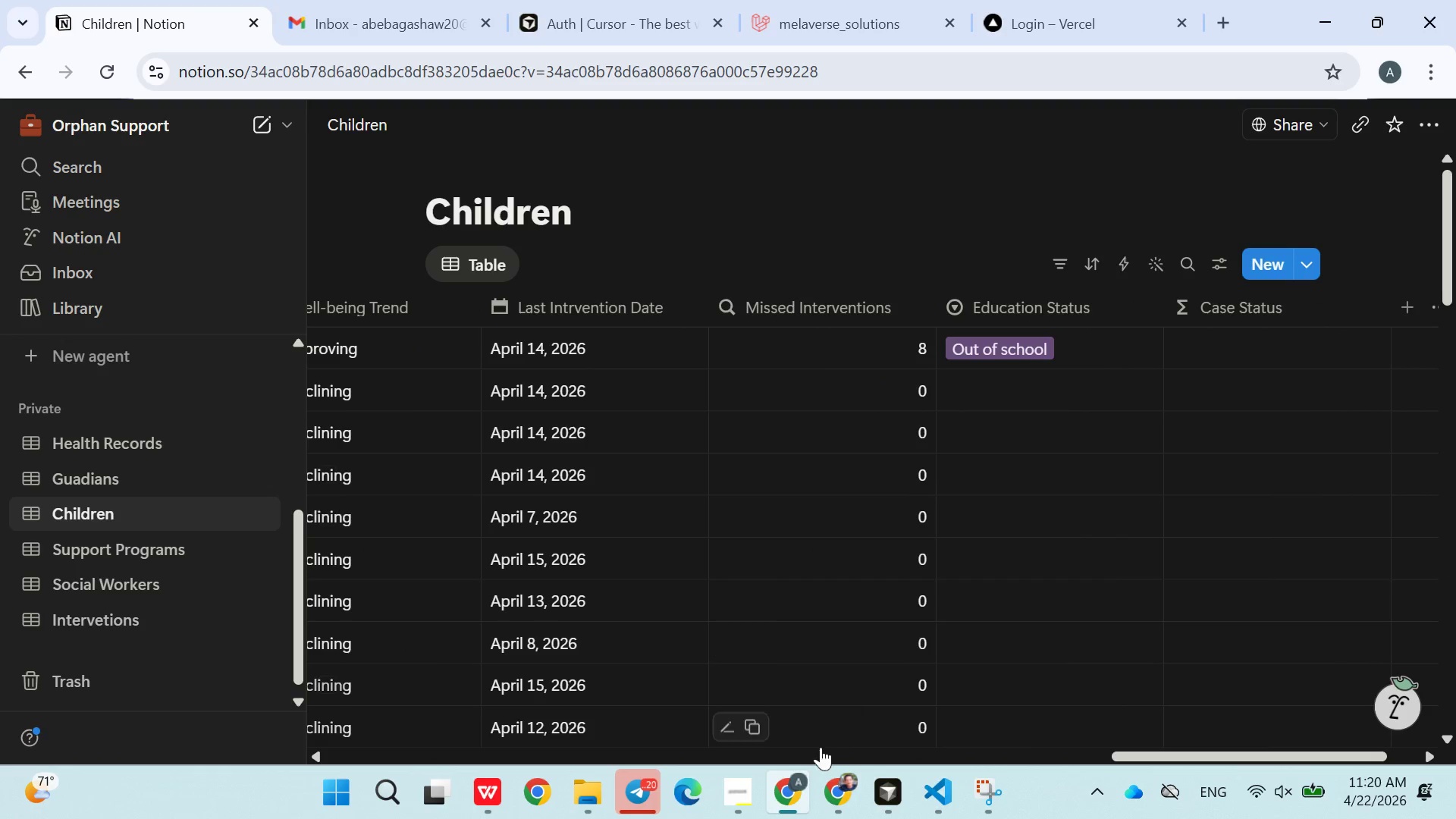 
left_click([733, 774])